 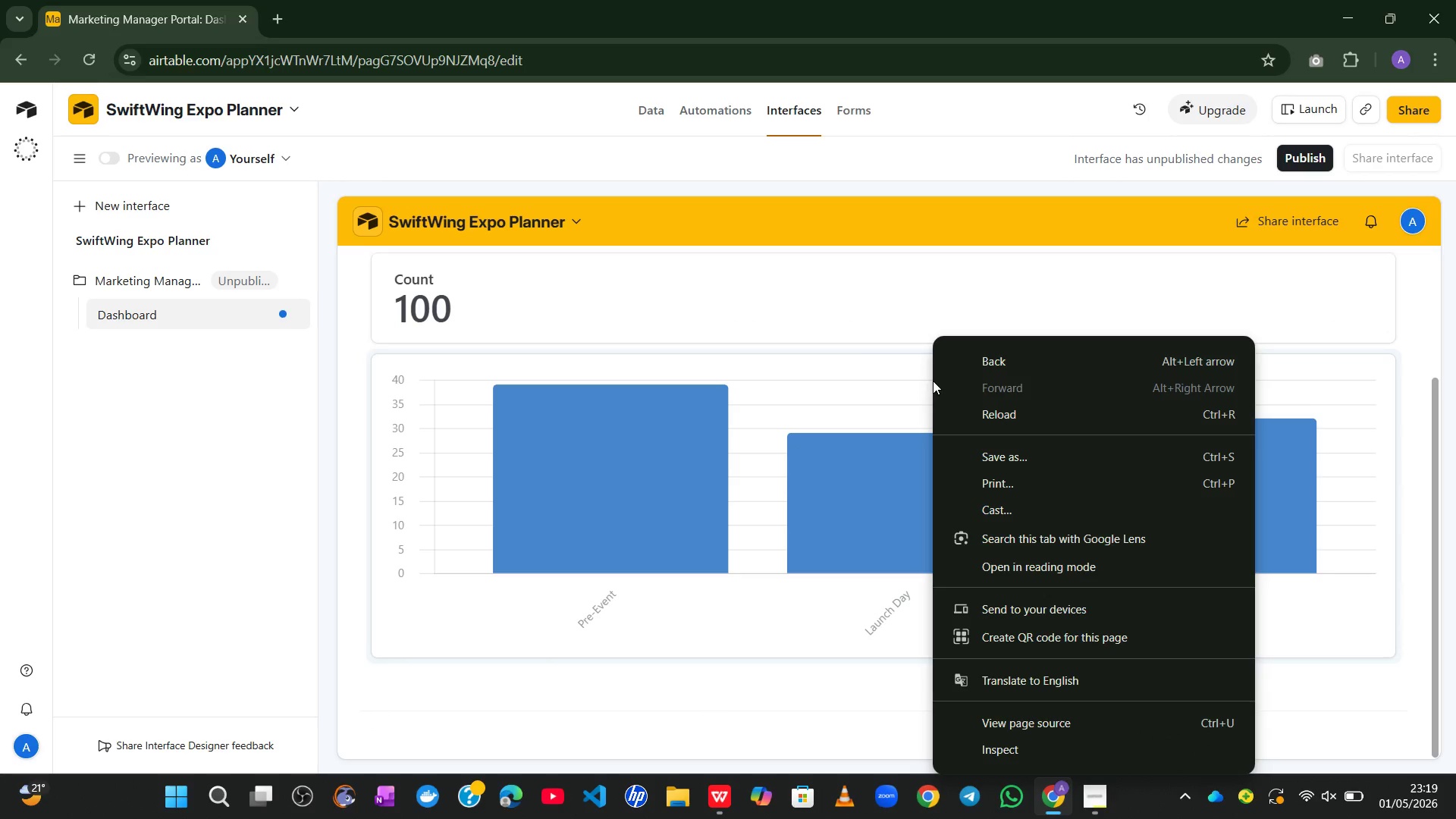 
left_click([779, 464])
 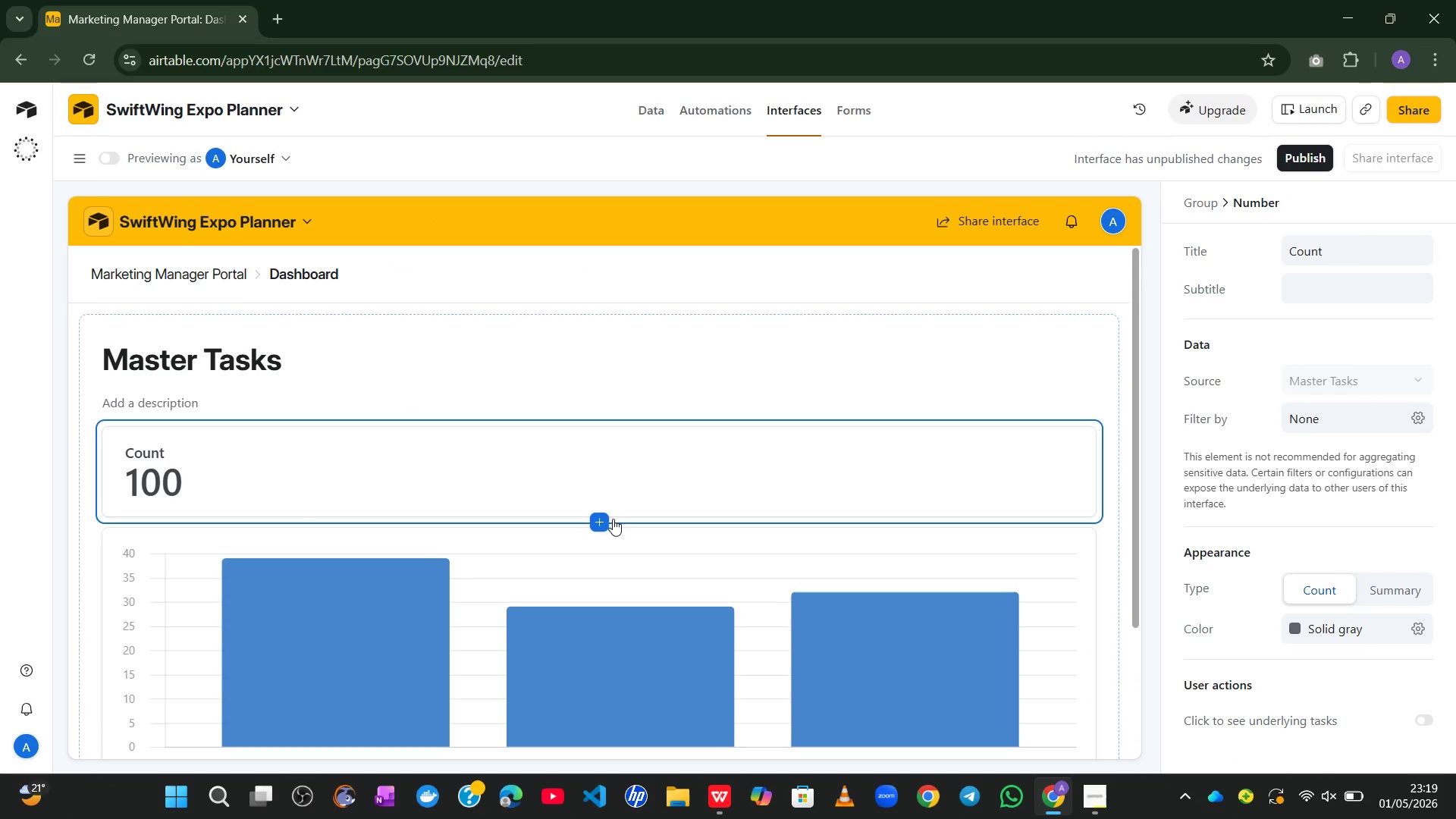 
right_click([600, 520])
 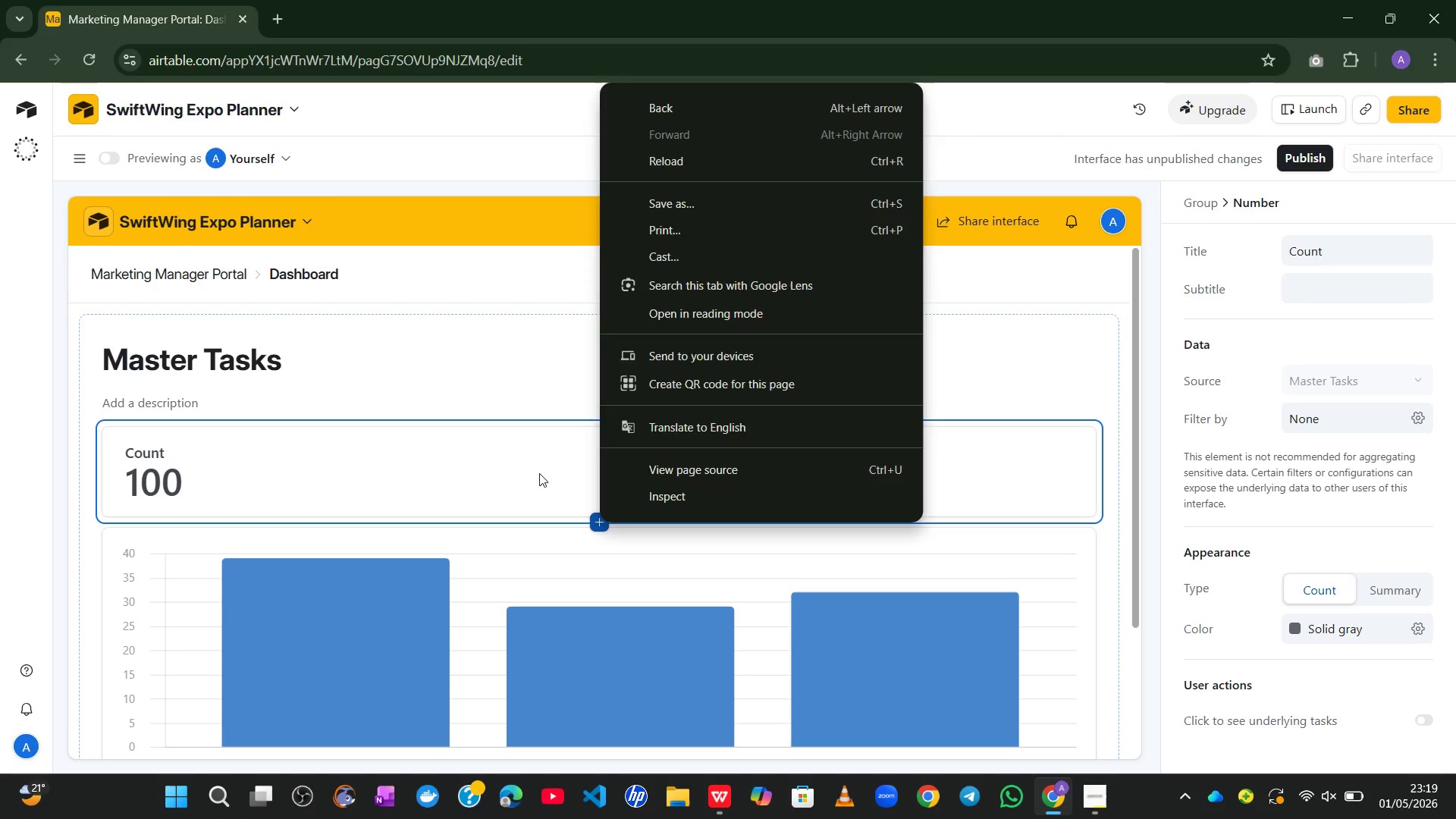 
left_click([535, 469])
 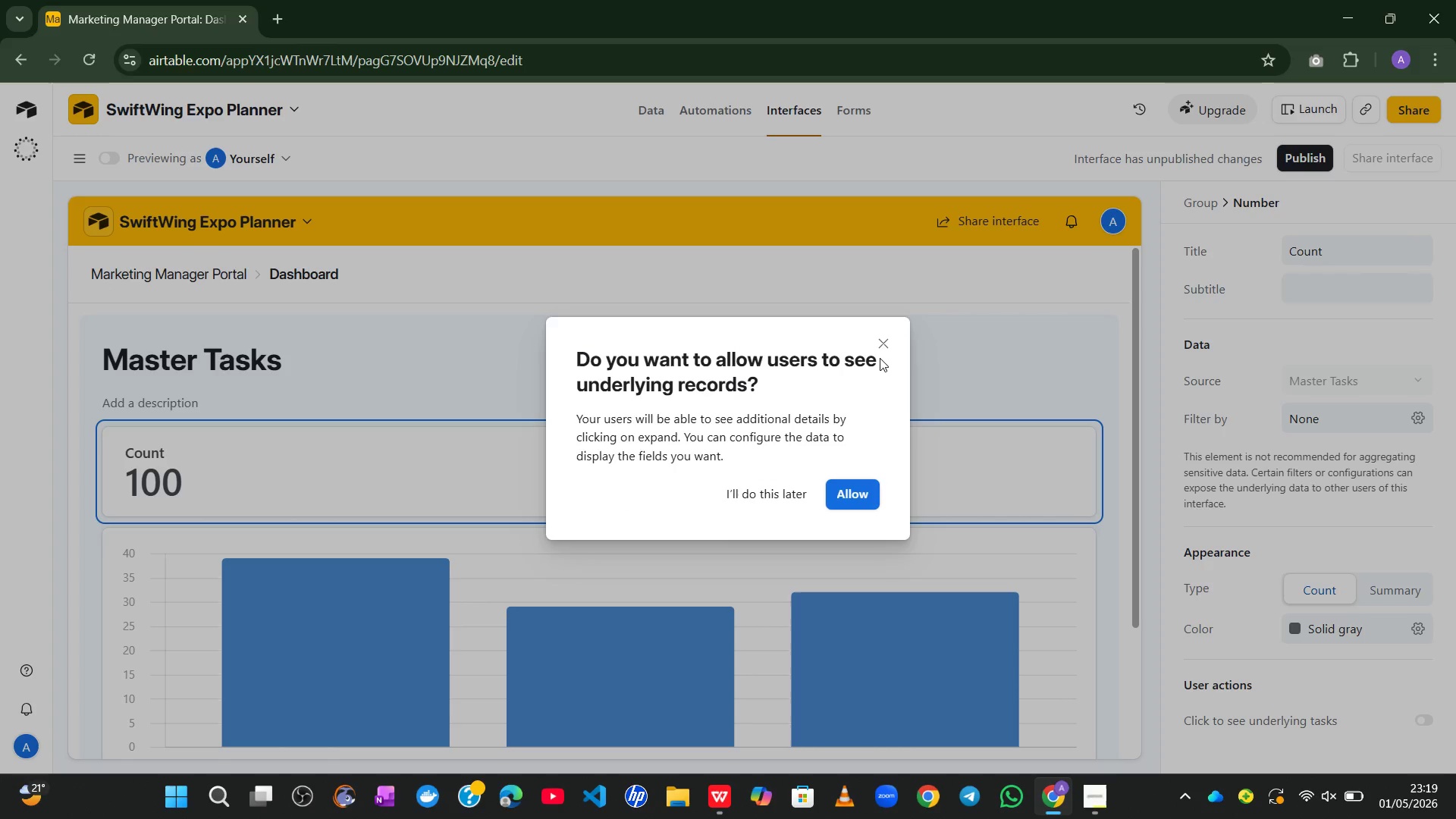 
left_click([881, 346])
 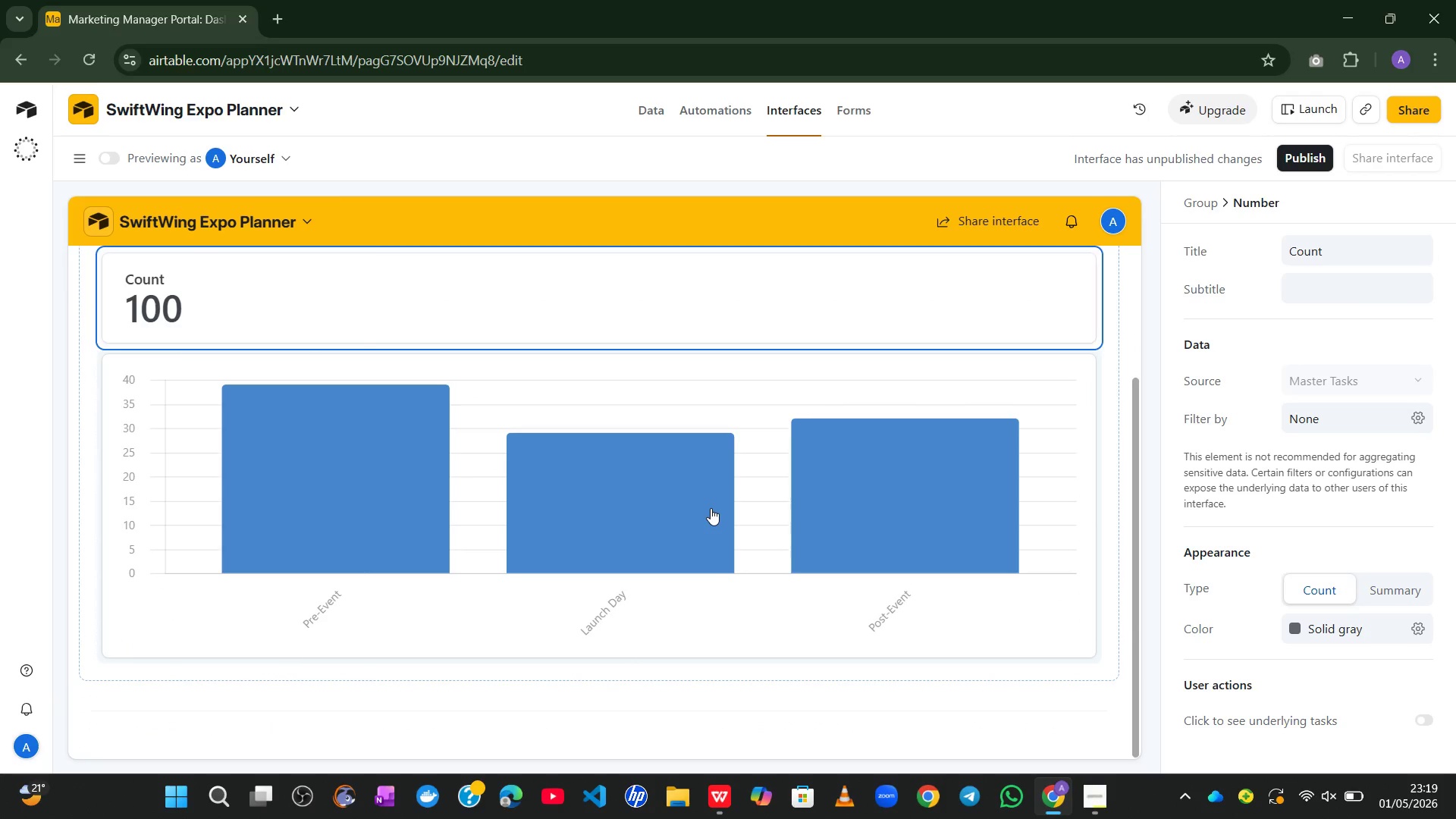 
wait(11.0)
 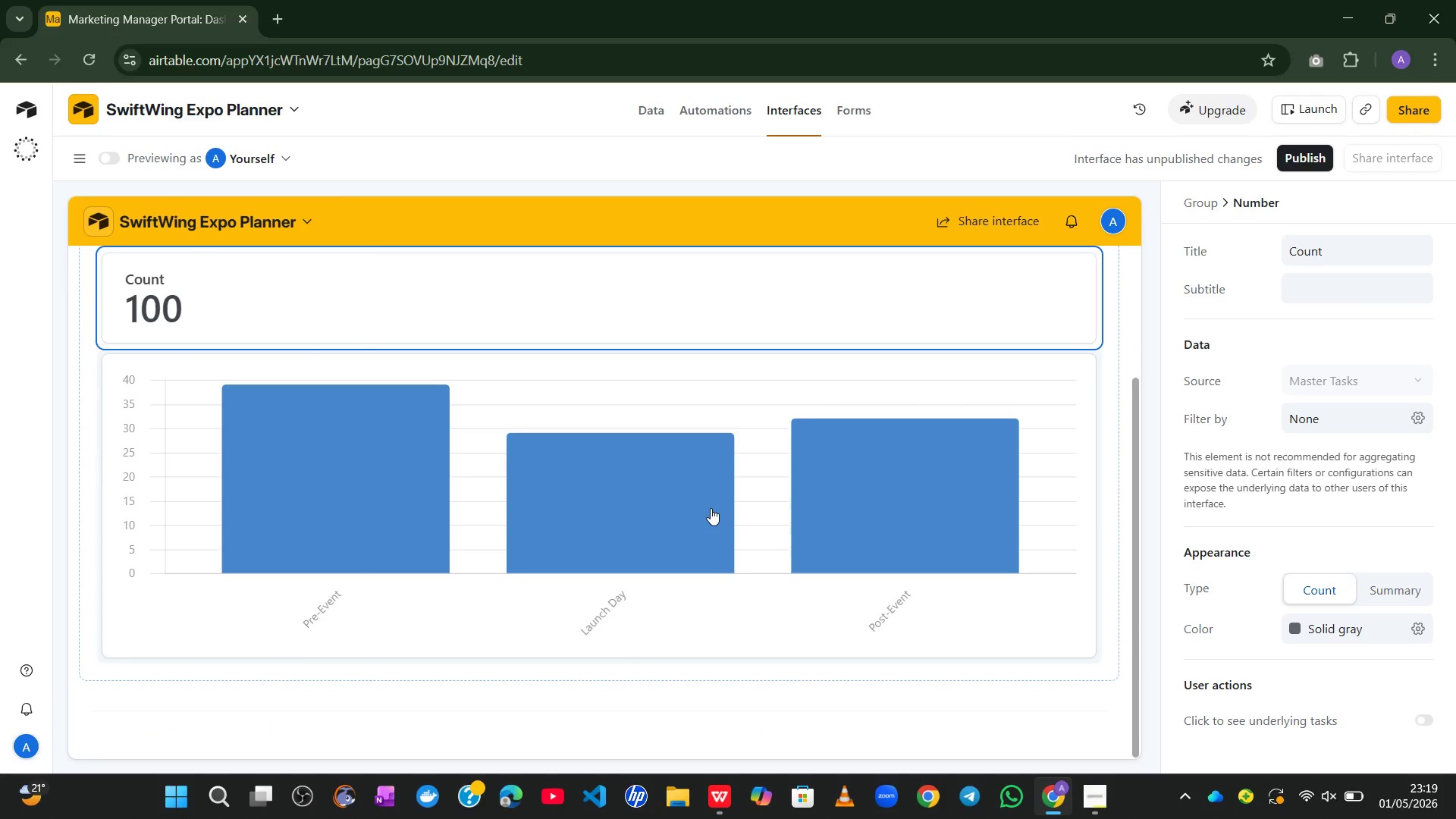 
left_click([122, 542])
 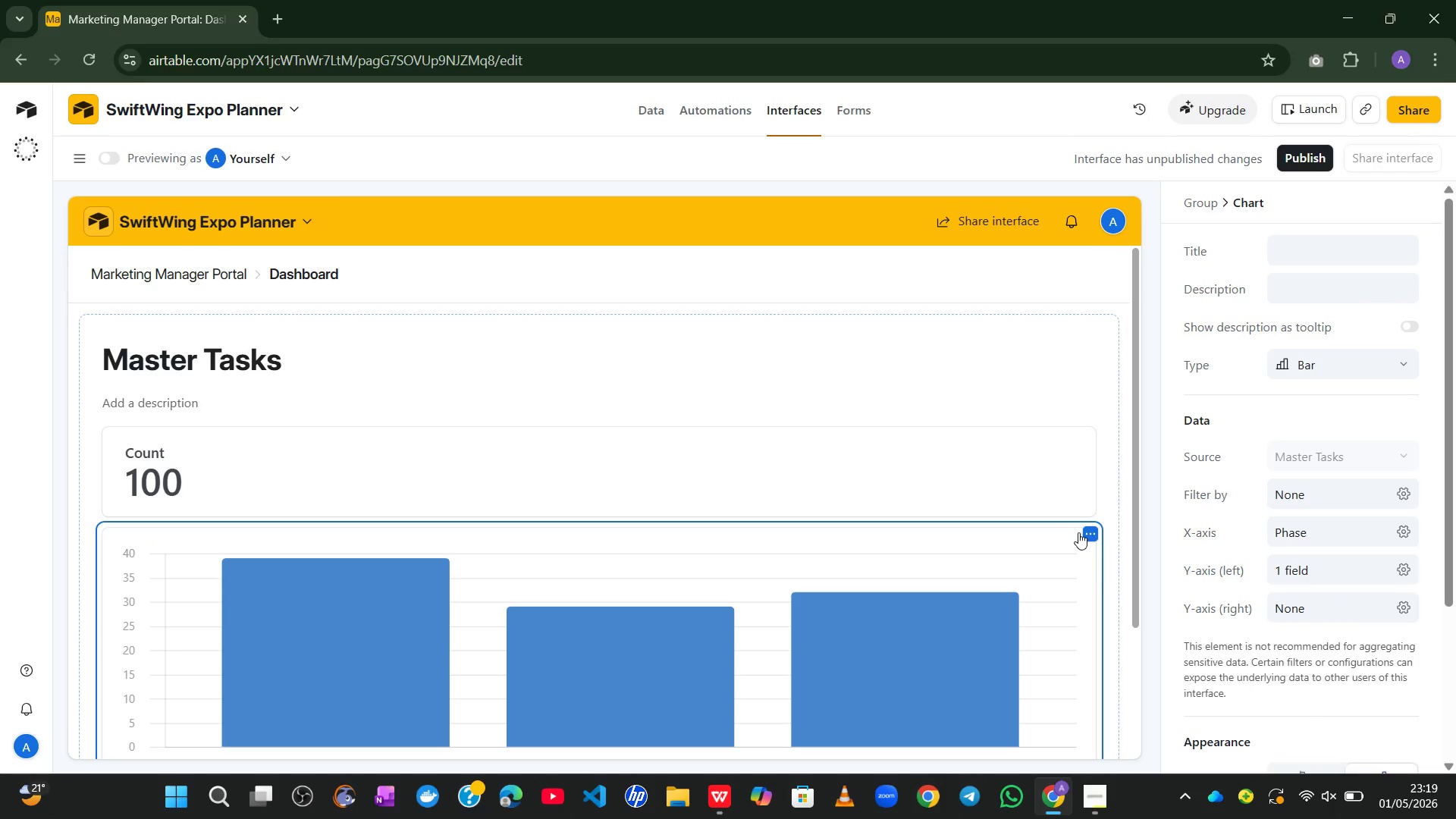 
left_click([1092, 532])
 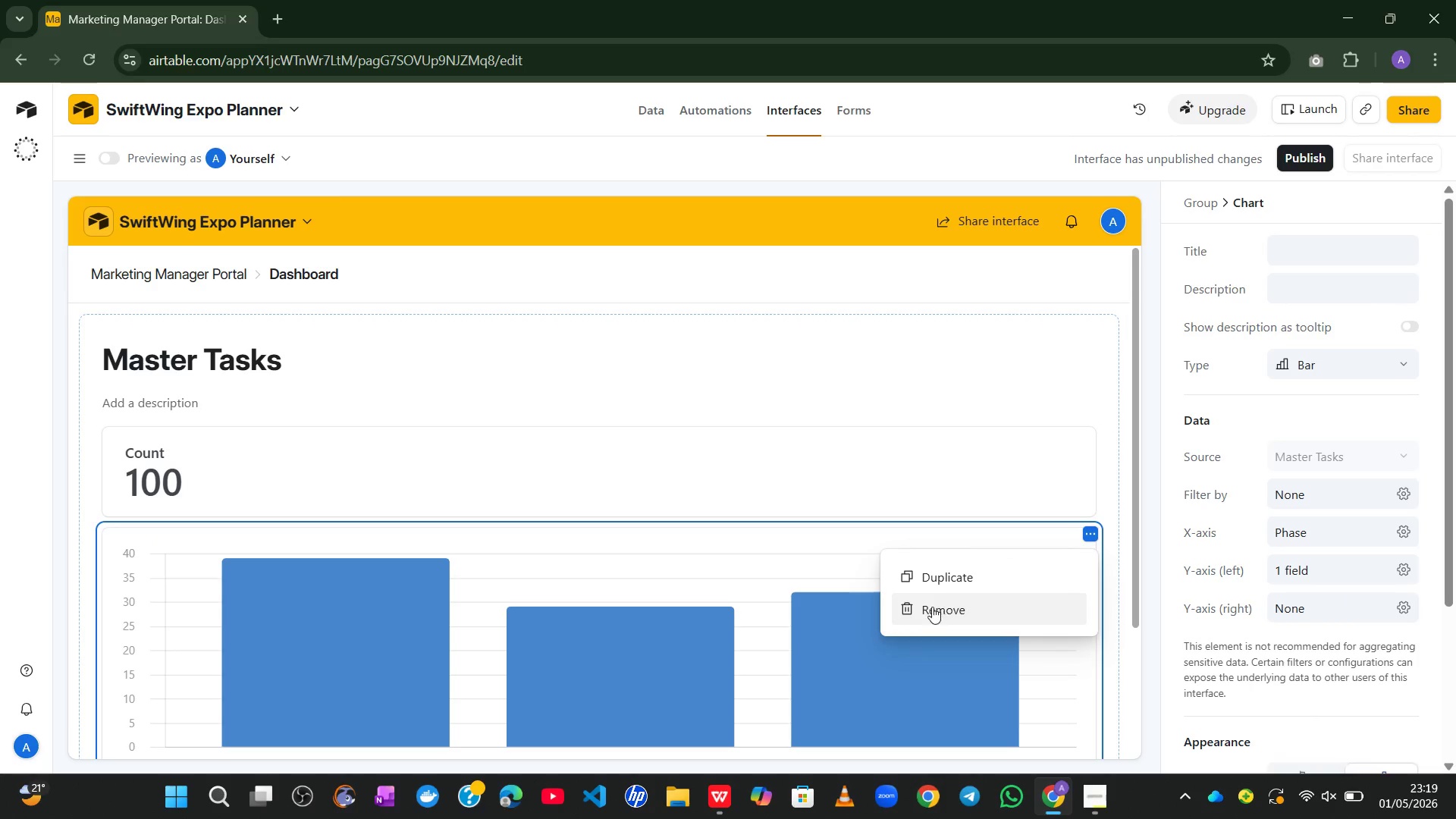 
left_click([930, 609])
 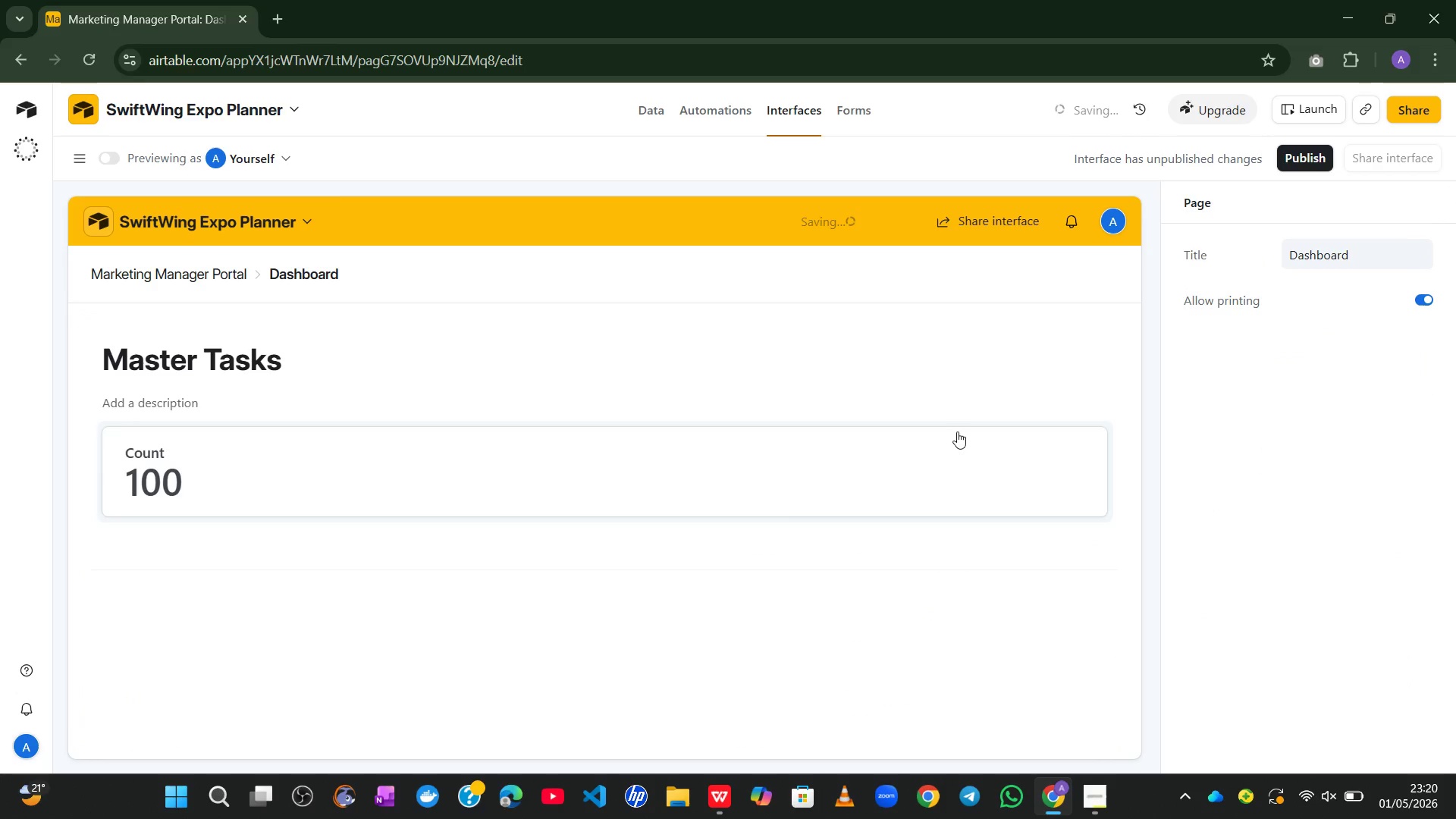 
left_click([1040, 445])
 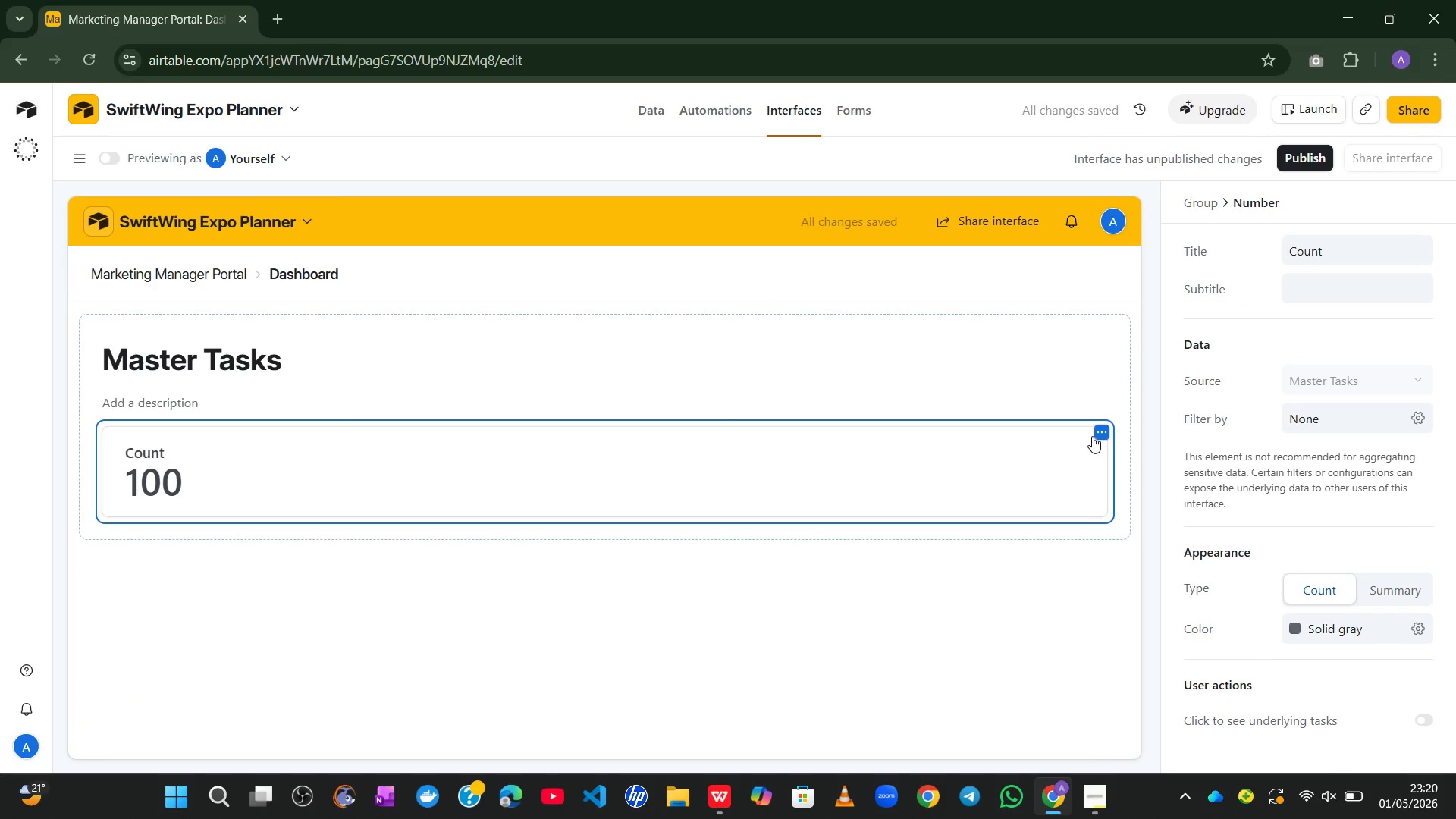 
left_click([1097, 435])
 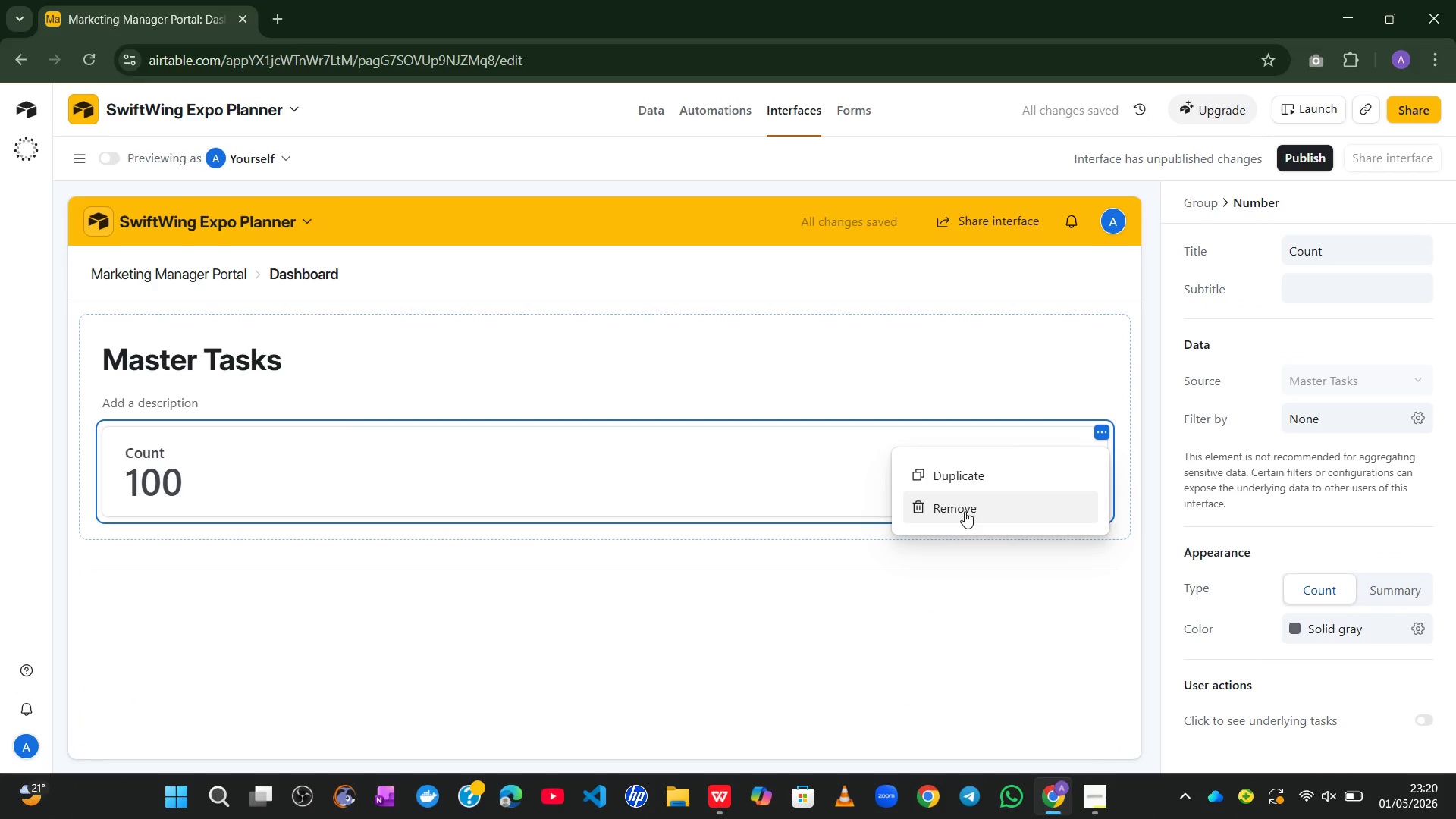 
left_click([959, 513])
 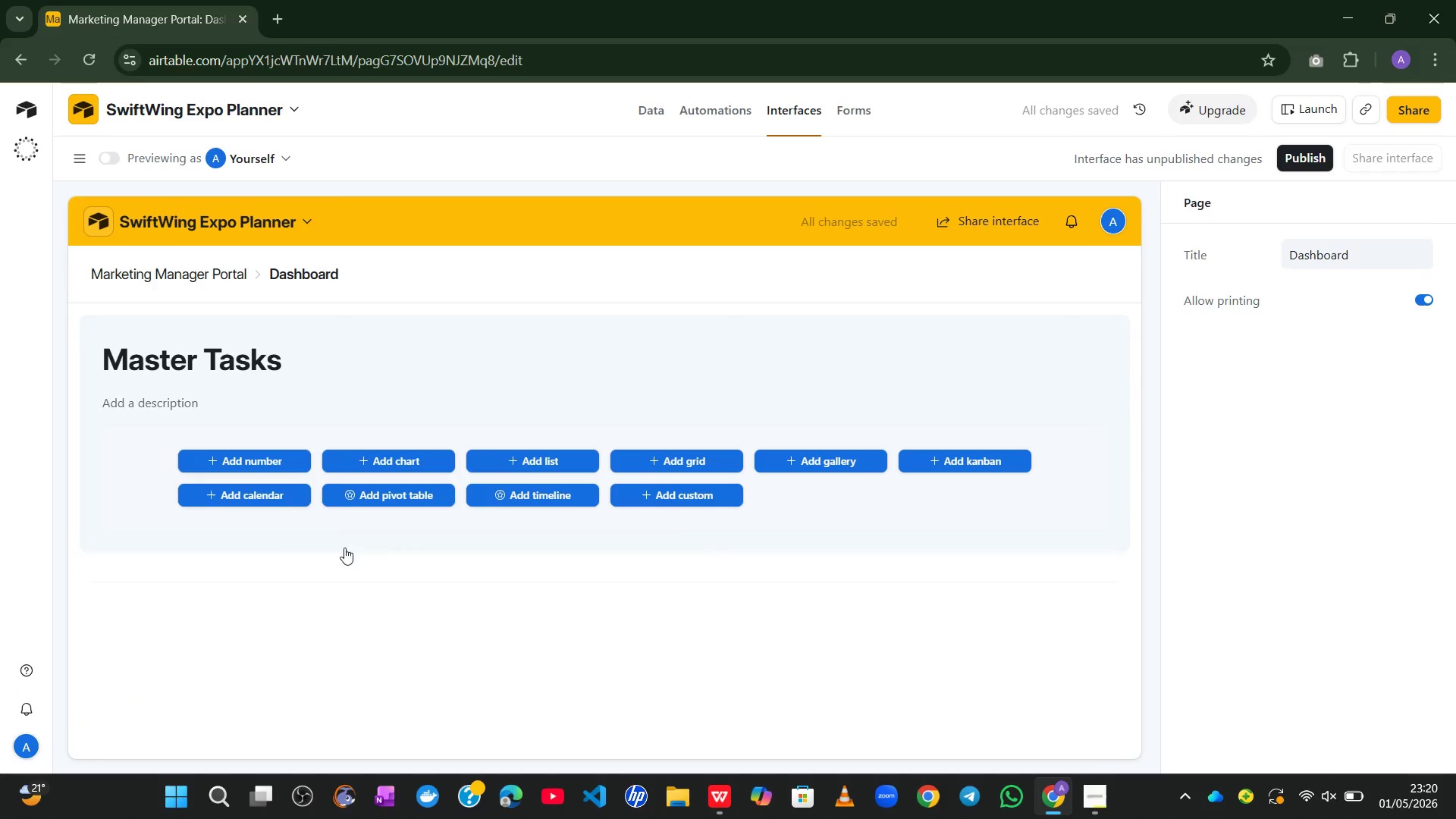 
wait(11.12)
 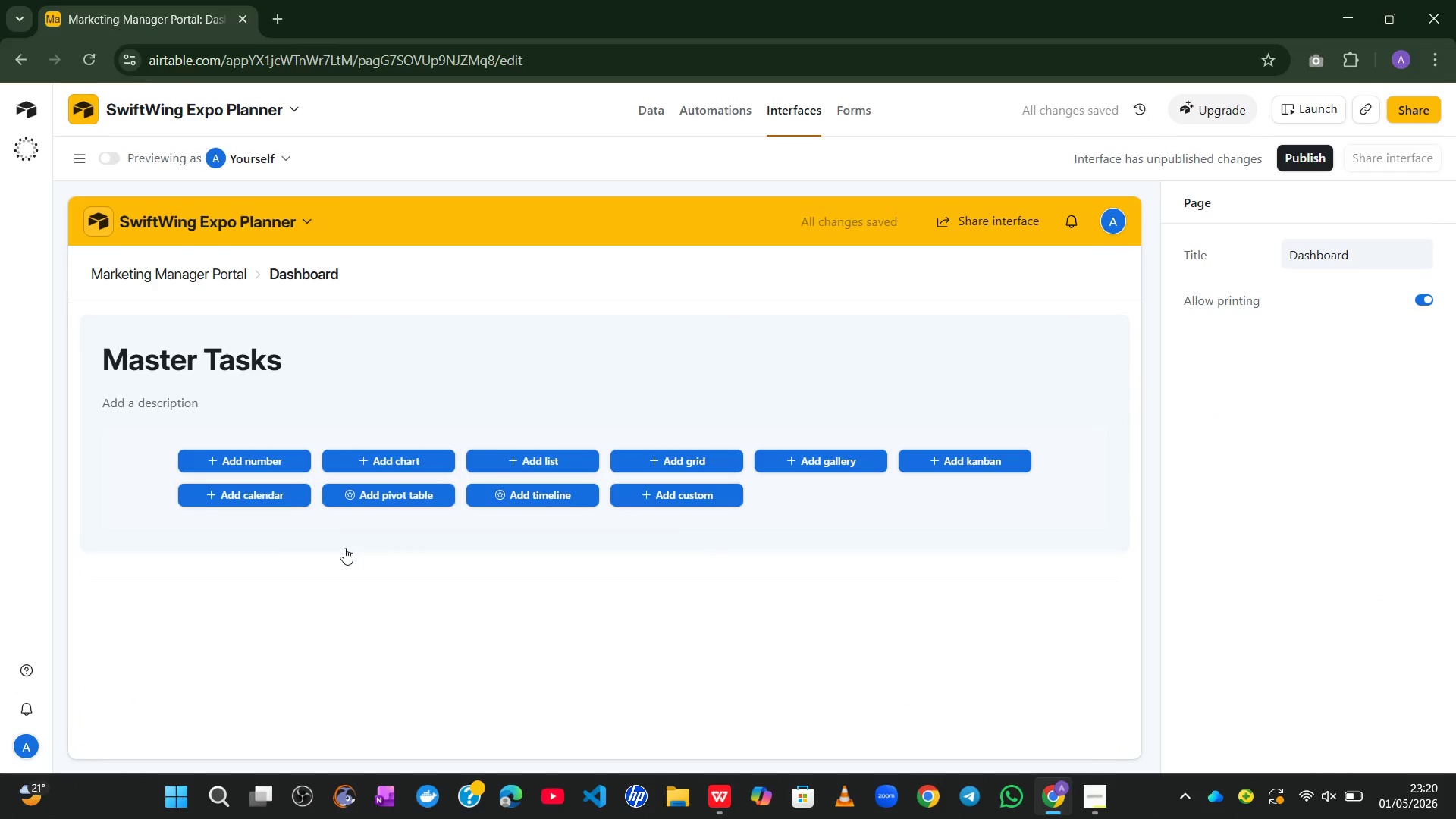 
left_click([211, 455])
 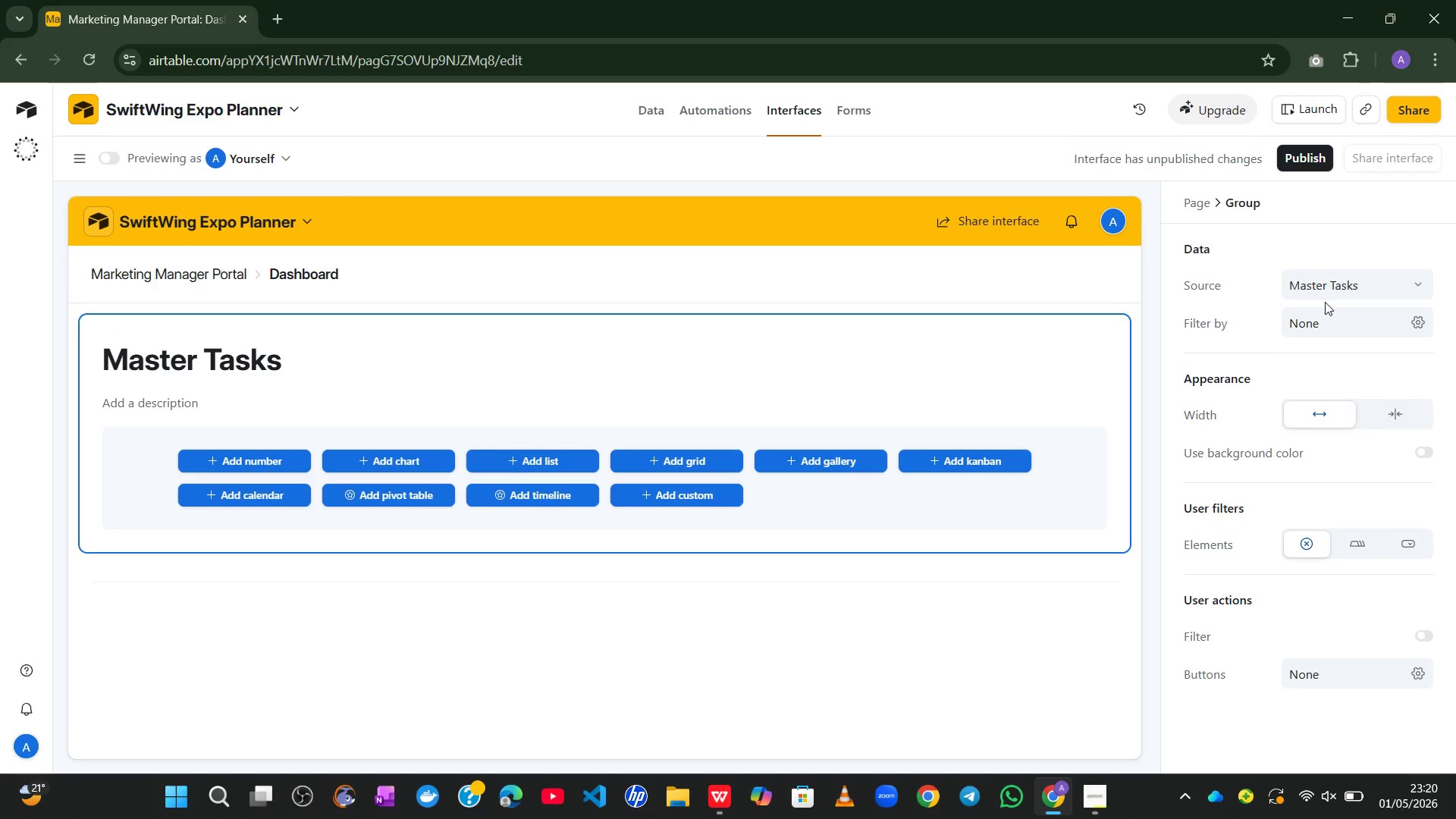 
wait(5.72)
 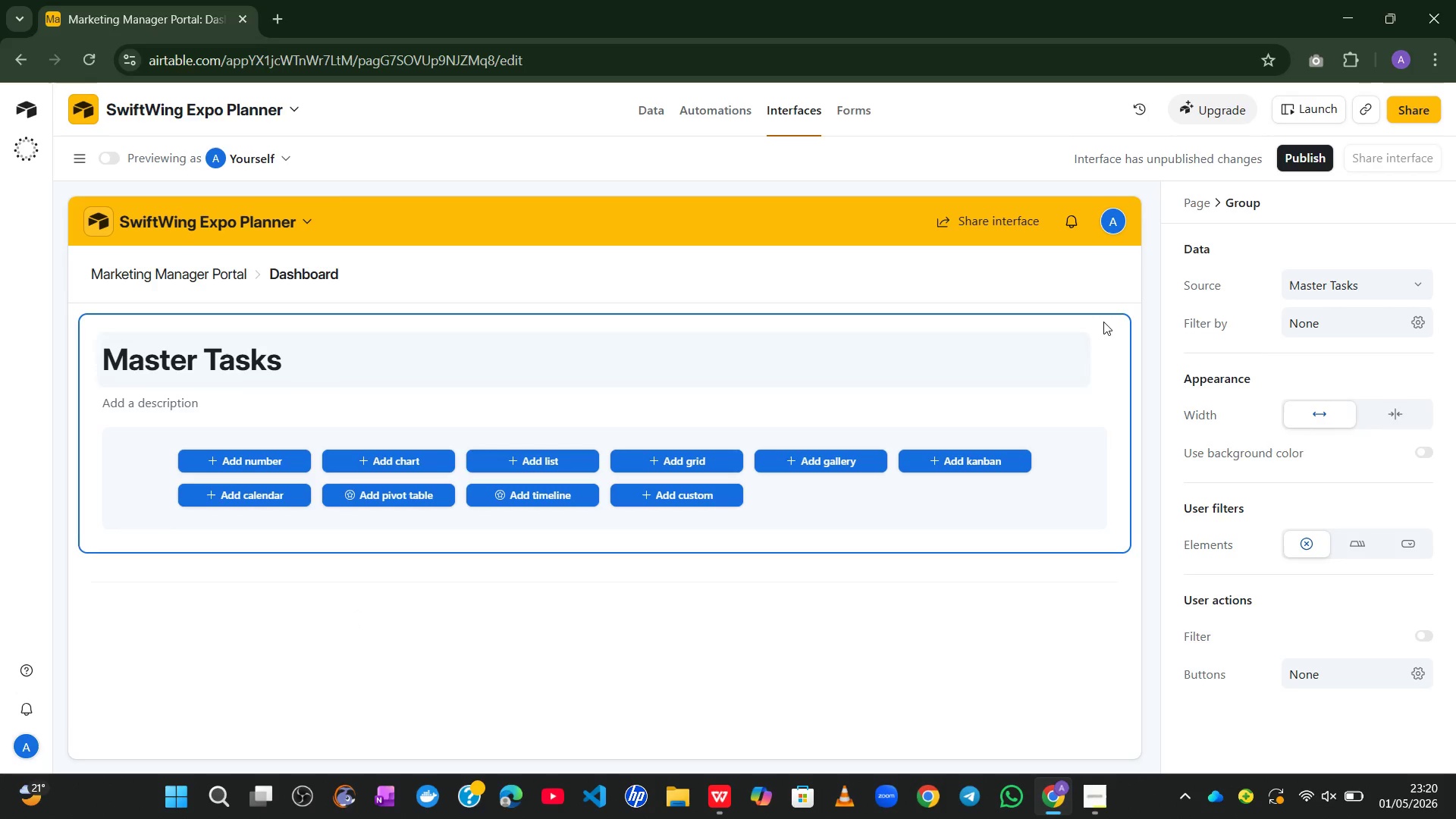 
left_click([245, 454])
 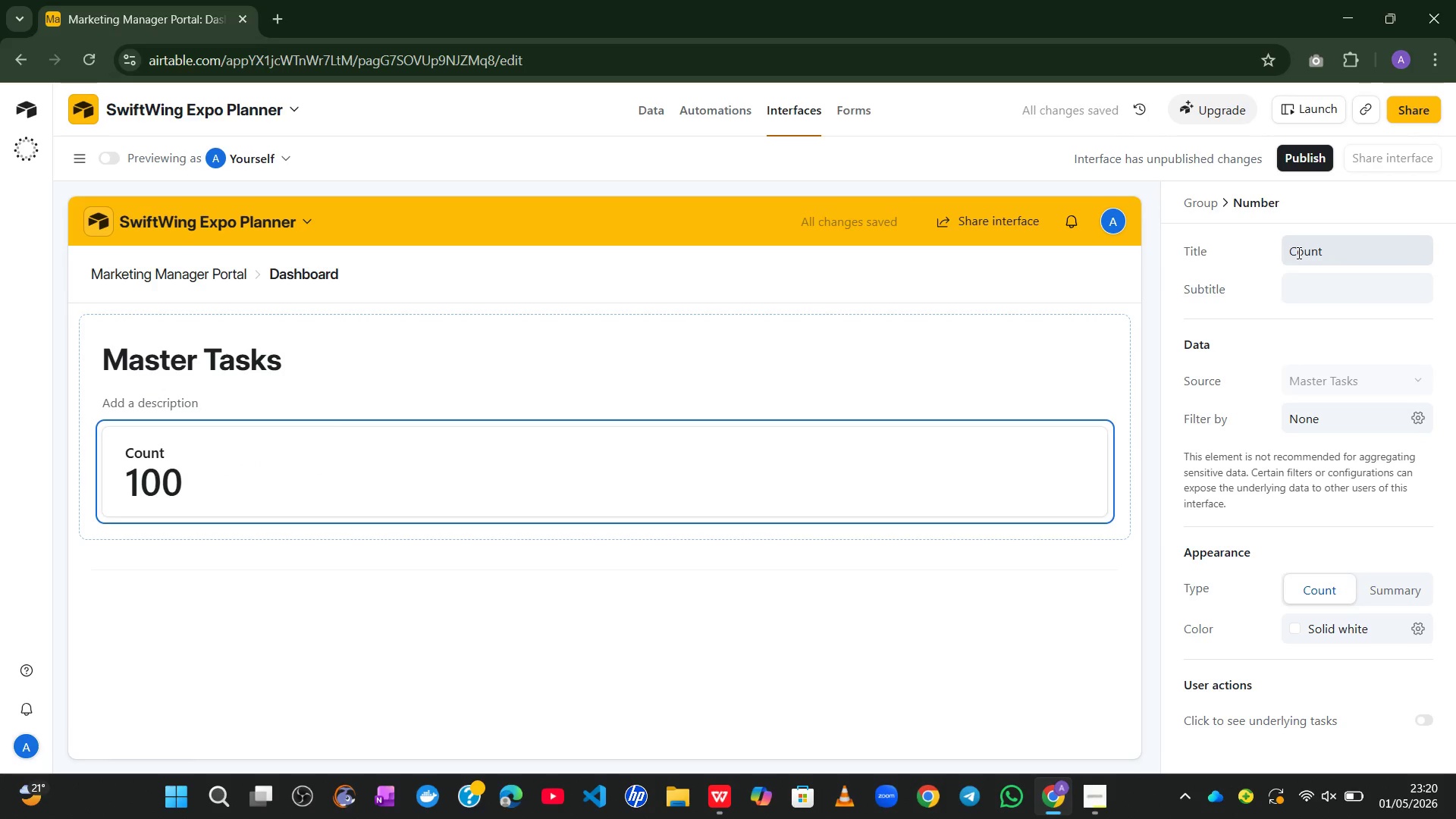 
wait(9.62)
 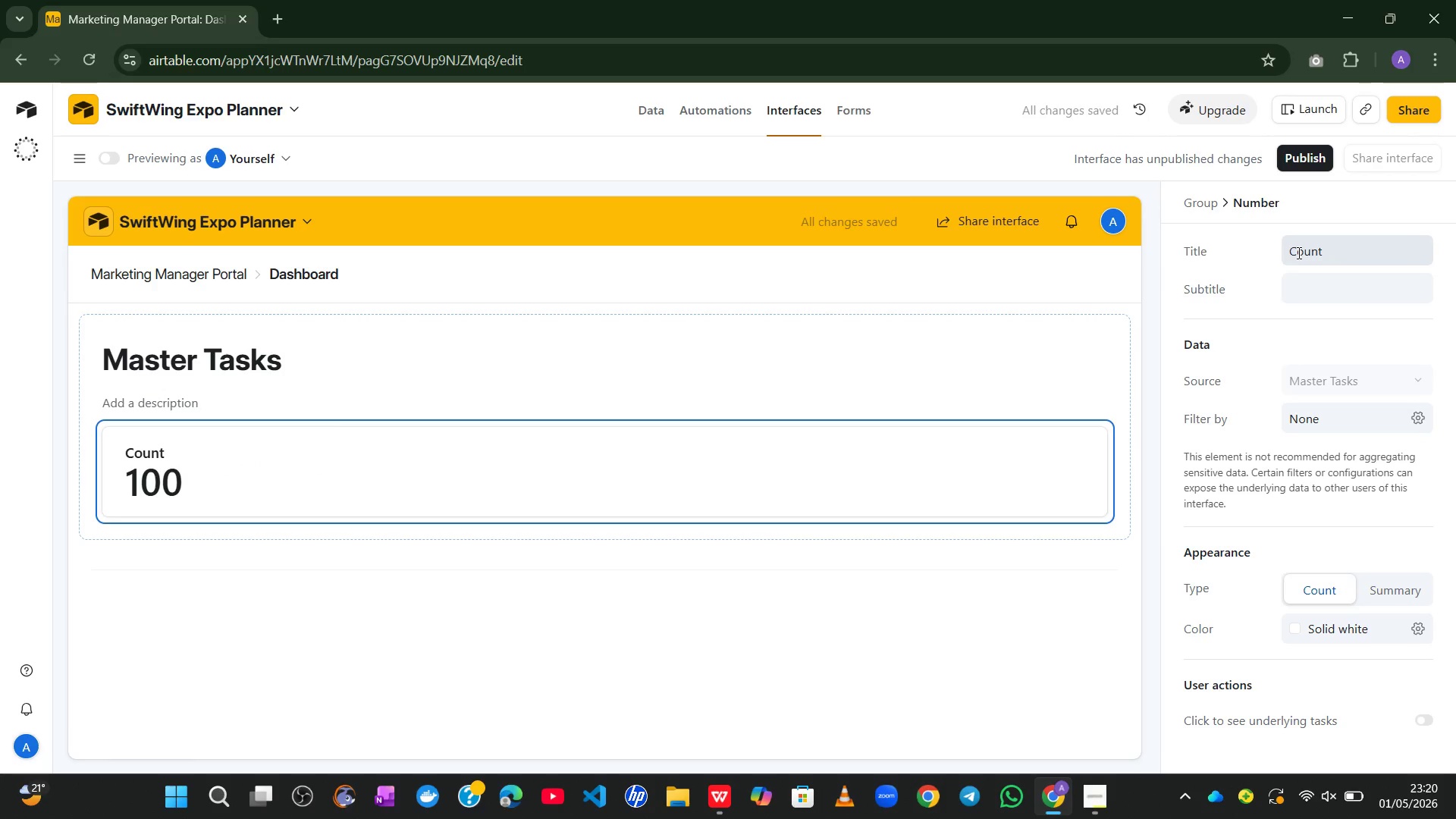 
left_click_drag(start_coordinate=[1358, 253], to_coordinate=[1229, 250])
 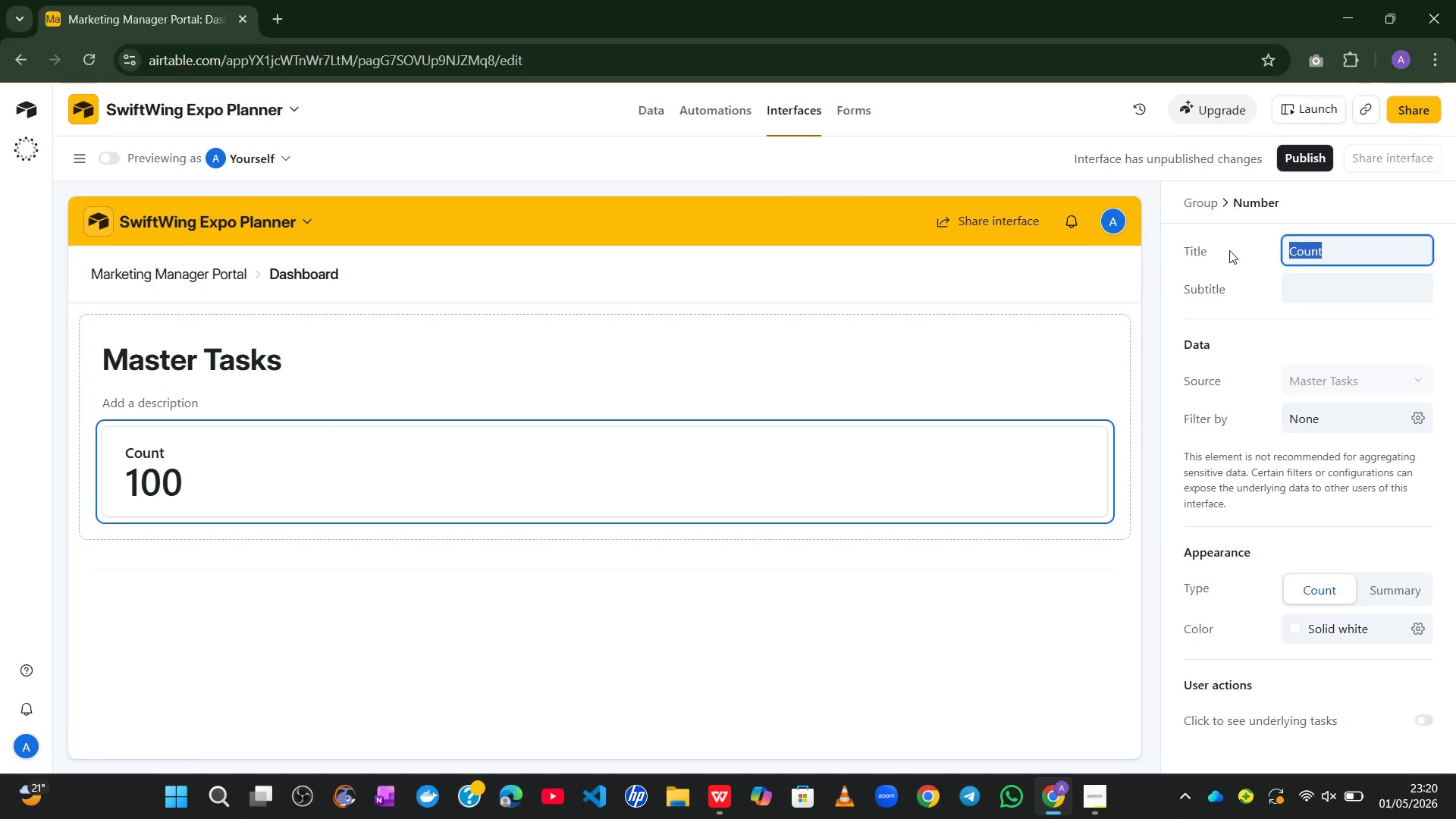 
type(Total Spend to Date)
 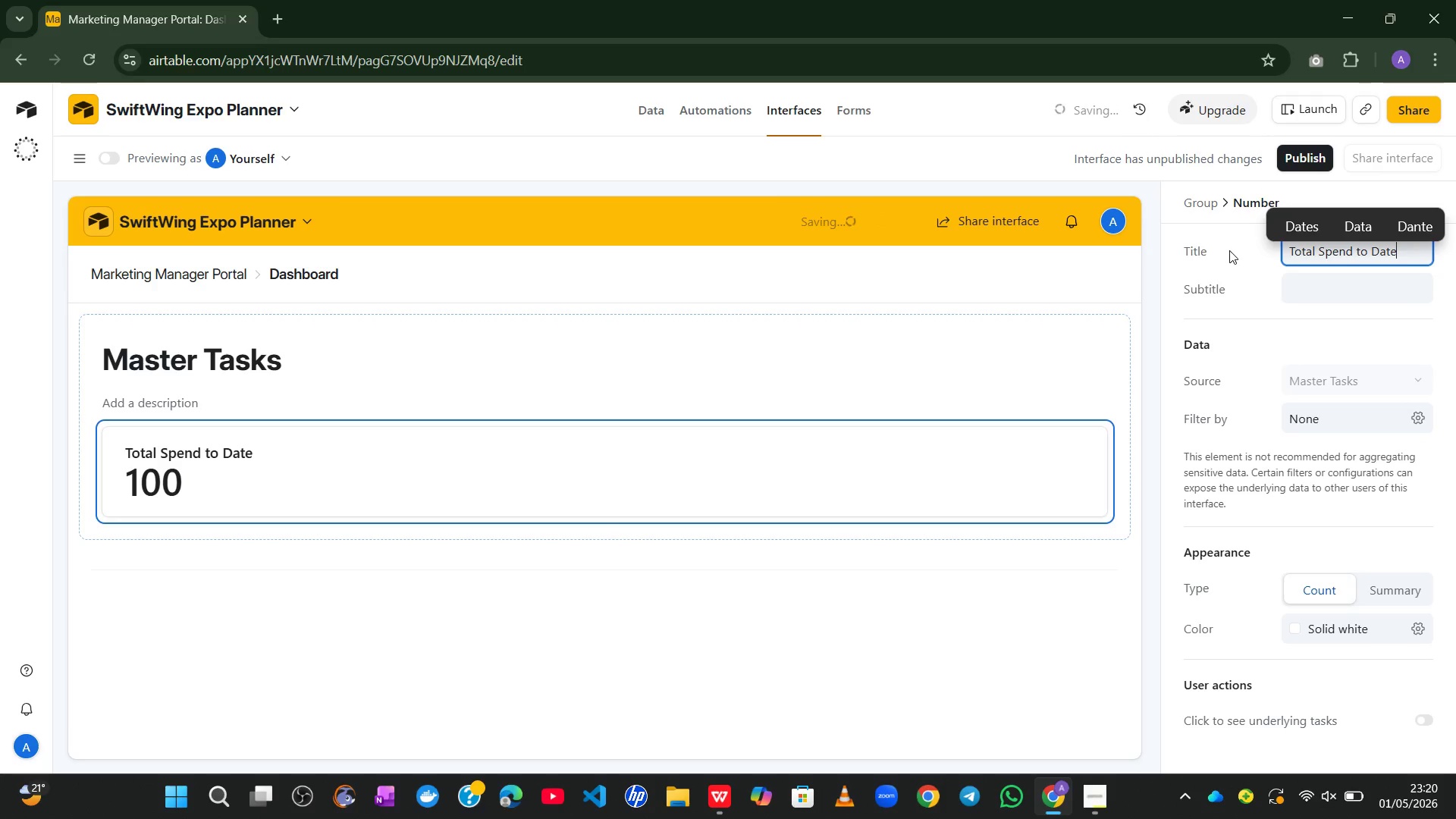 
wait(6.52)
 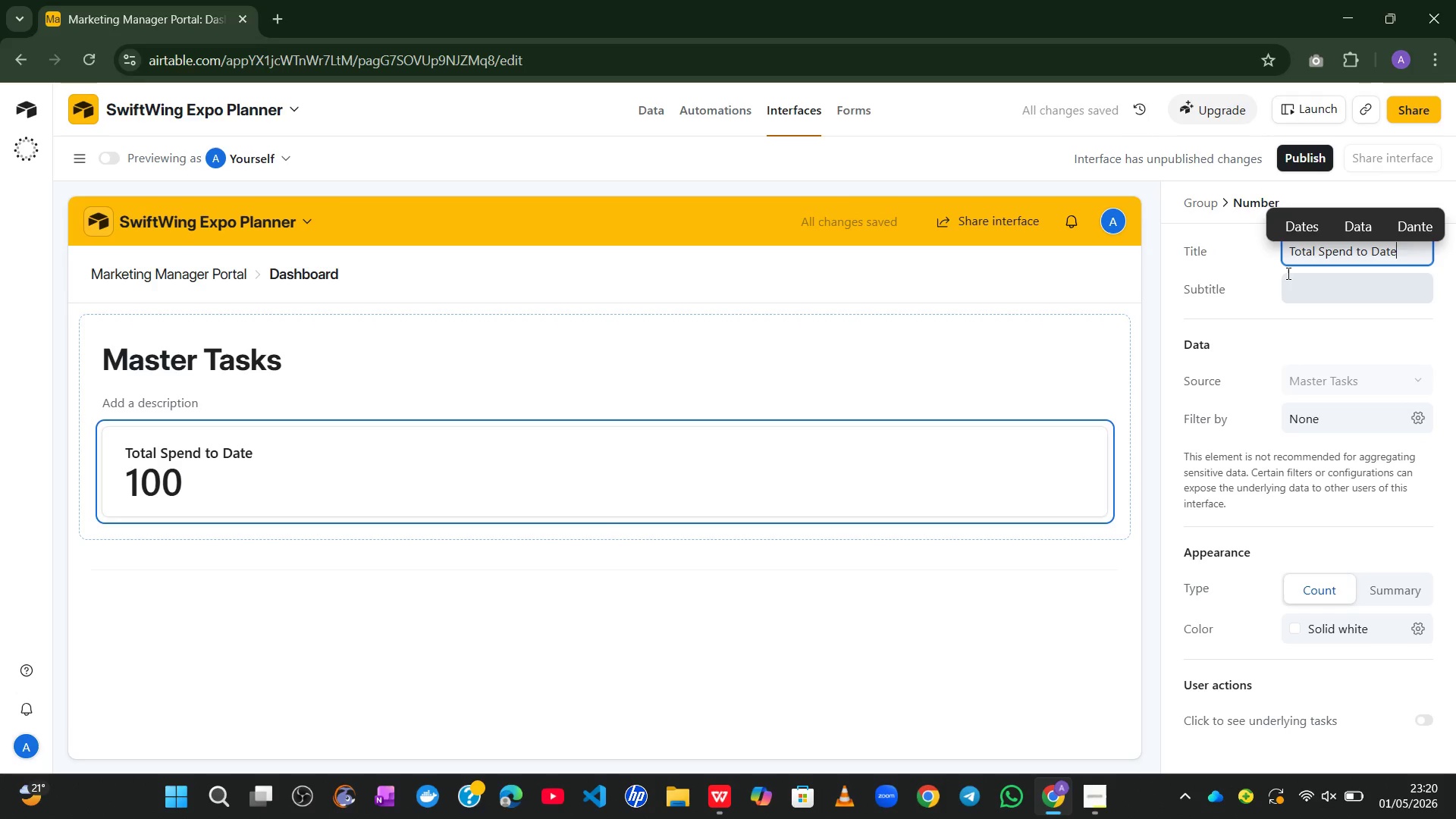 
left_click([1351, 291])
 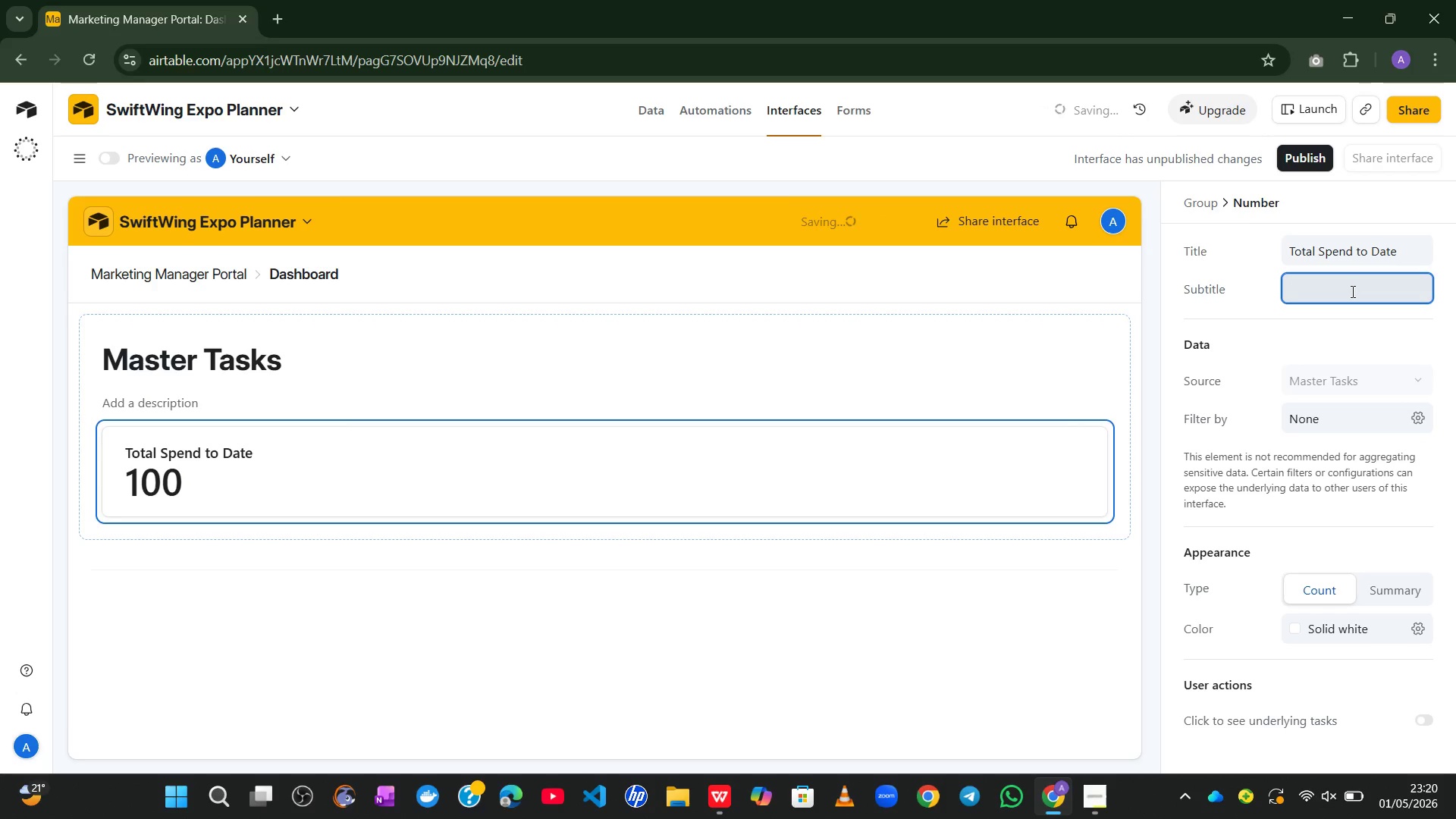 
type(Actual Cost Across all )
key(Backspace)
key(Backspace)
key(Backspace)
key(Backspace)
type(All Tasks)
 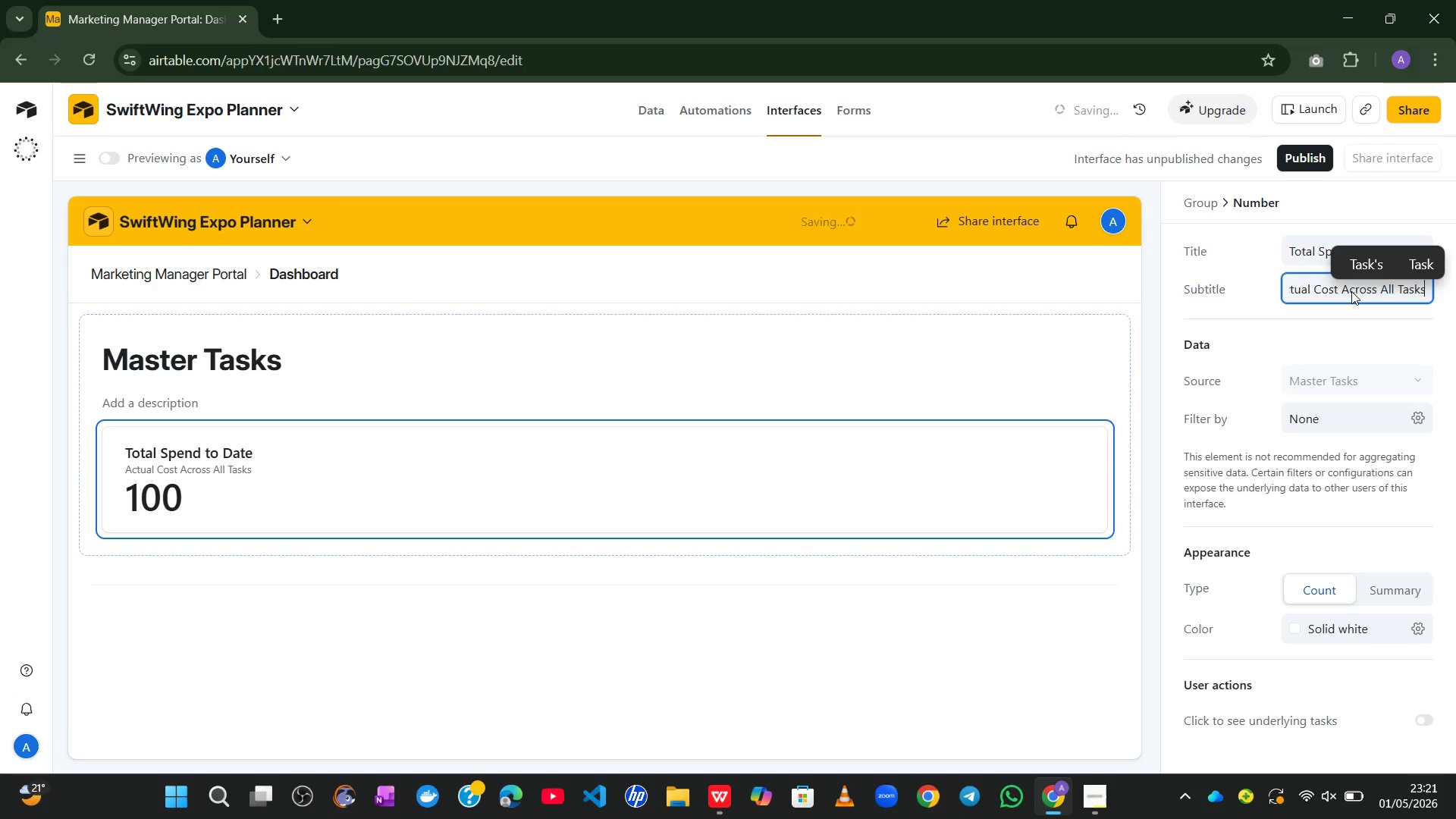 
wait(10.8)
 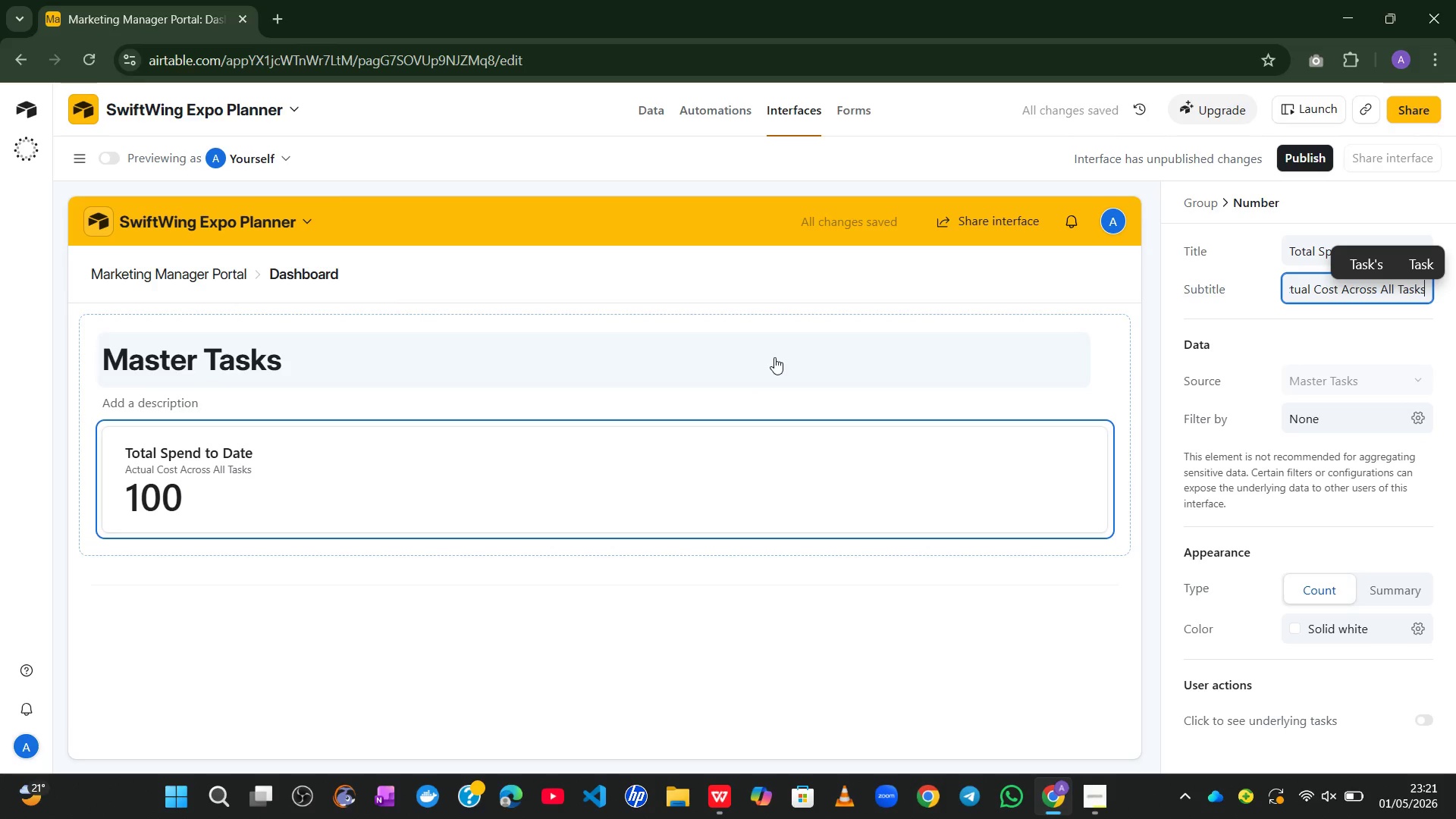 
left_click([1368, 590])
 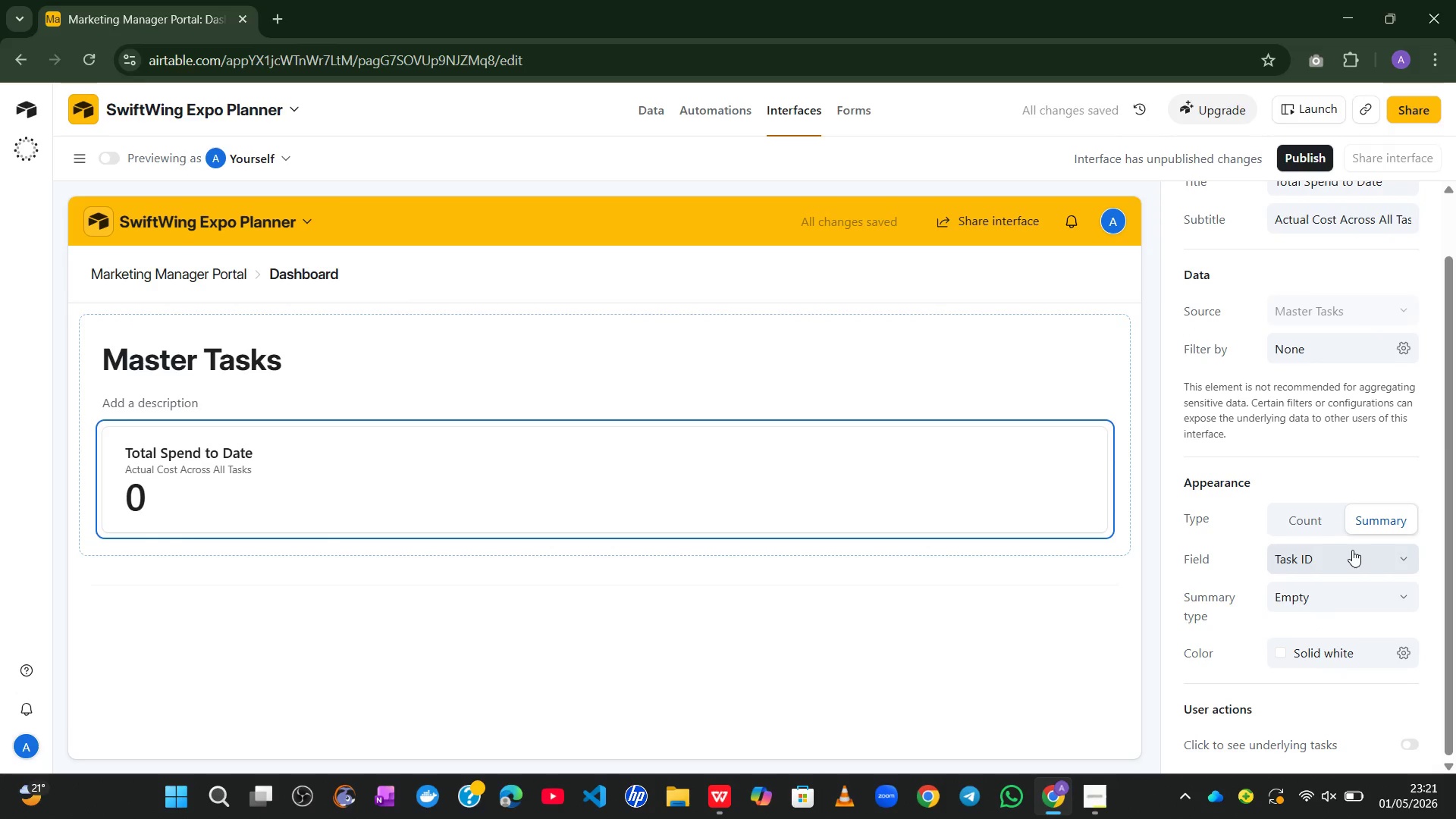 
wait(5.55)
 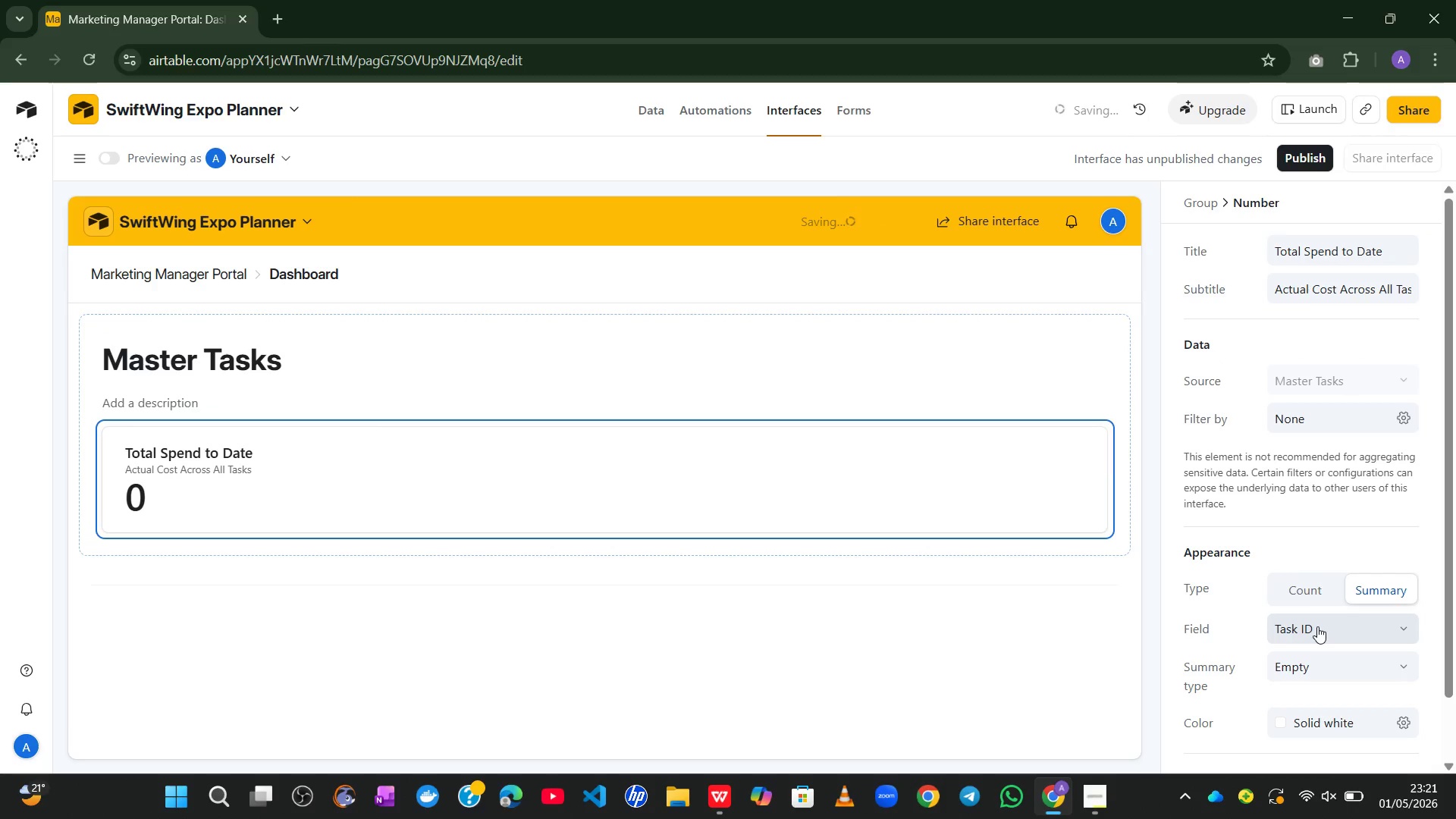 
left_click([1335, 592])
 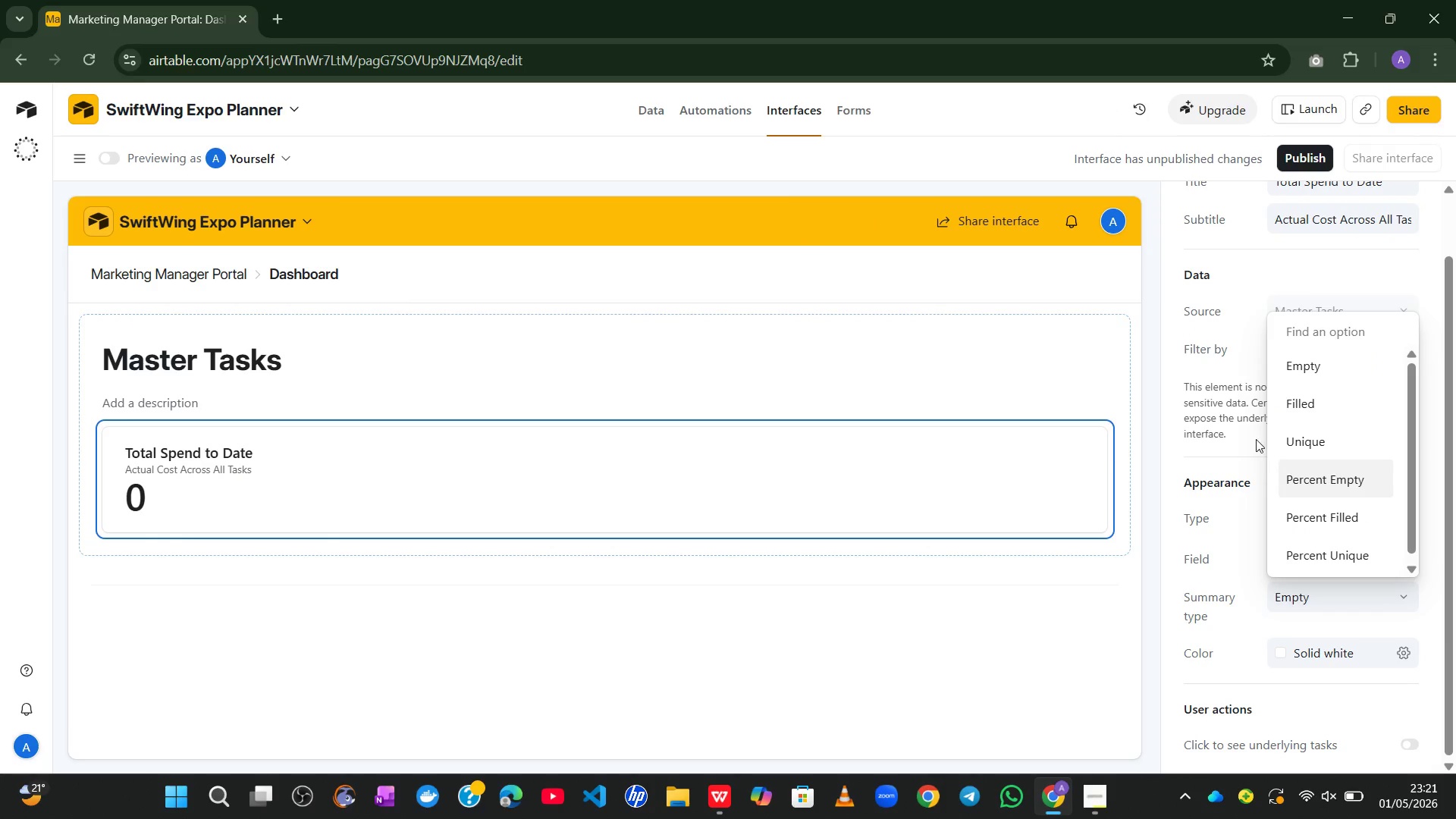 
left_click([1245, 431])
 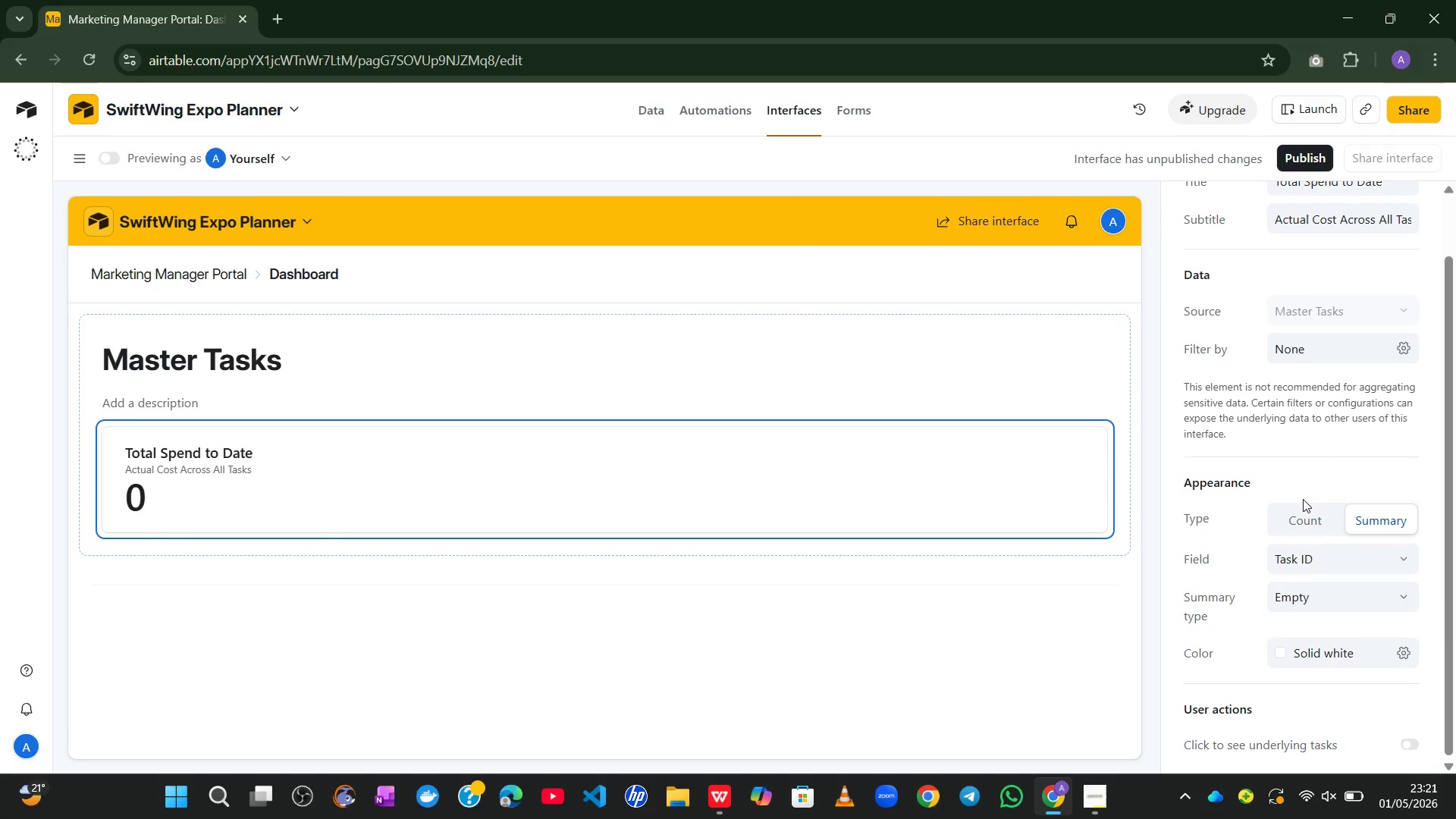 
left_click([1301, 508])
 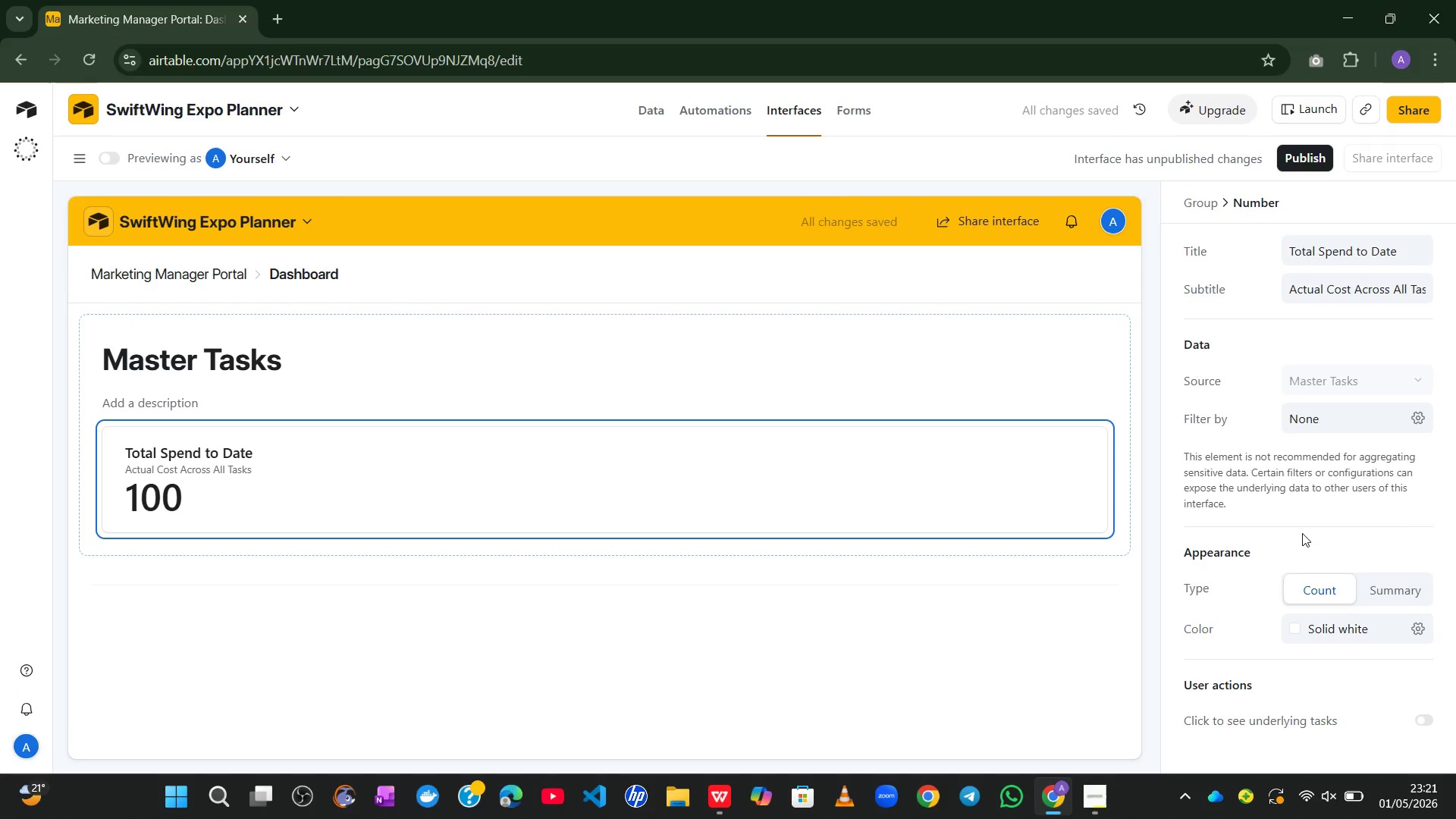 
wait(5.69)
 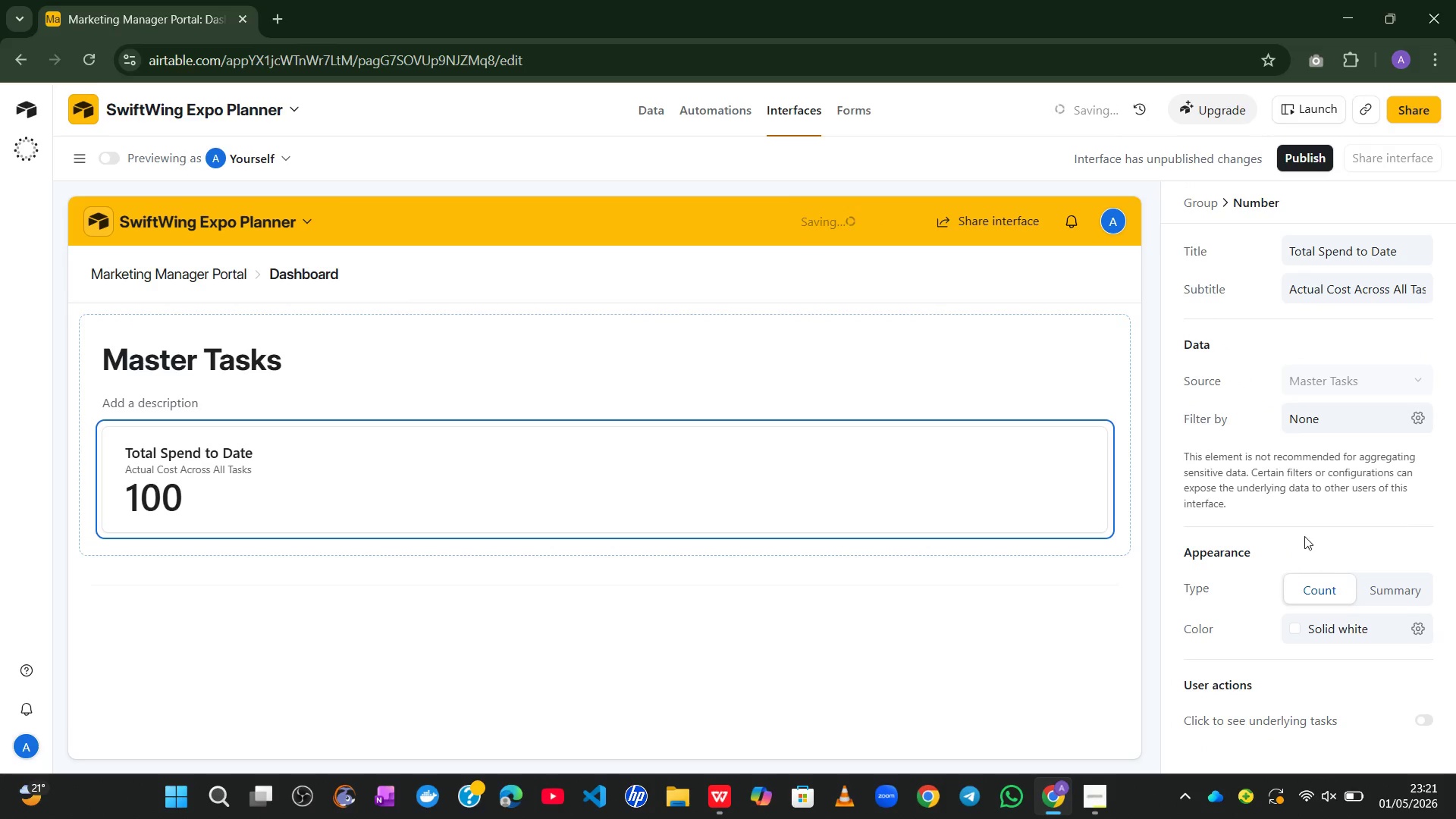 
left_click([1384, 582])
 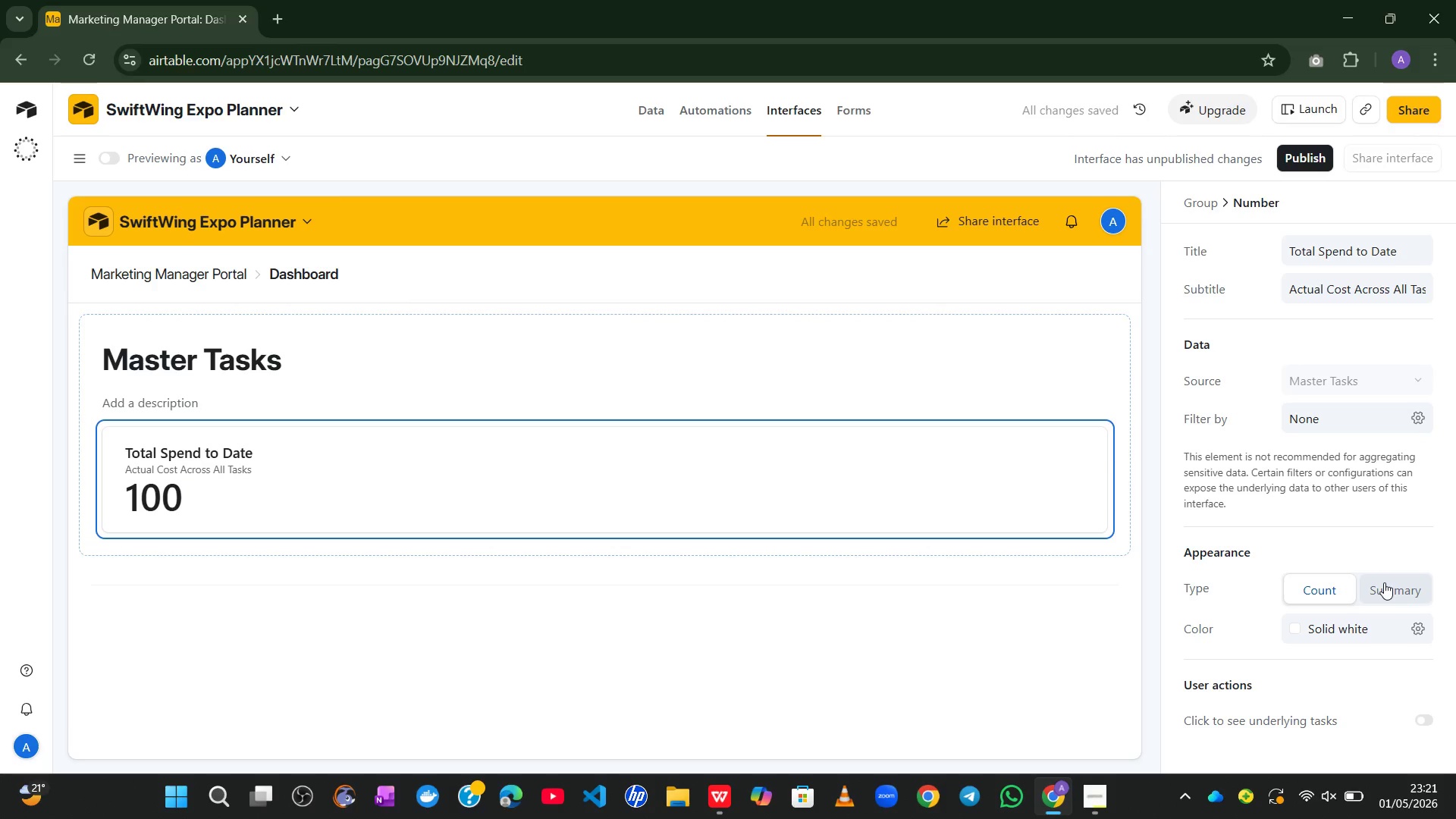 
mouse_move([1367, 592])
 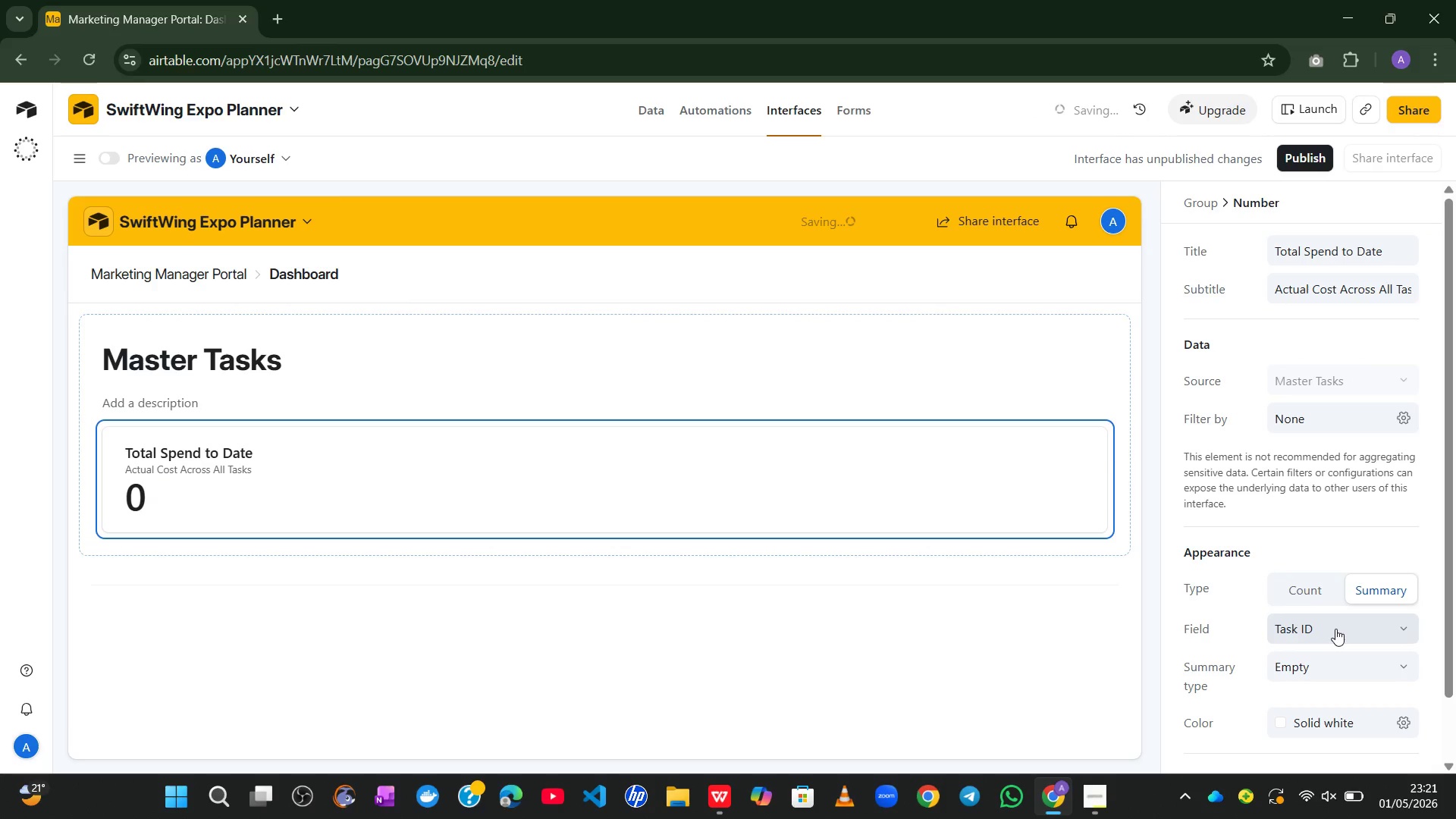 
left_click([1335, 629])
 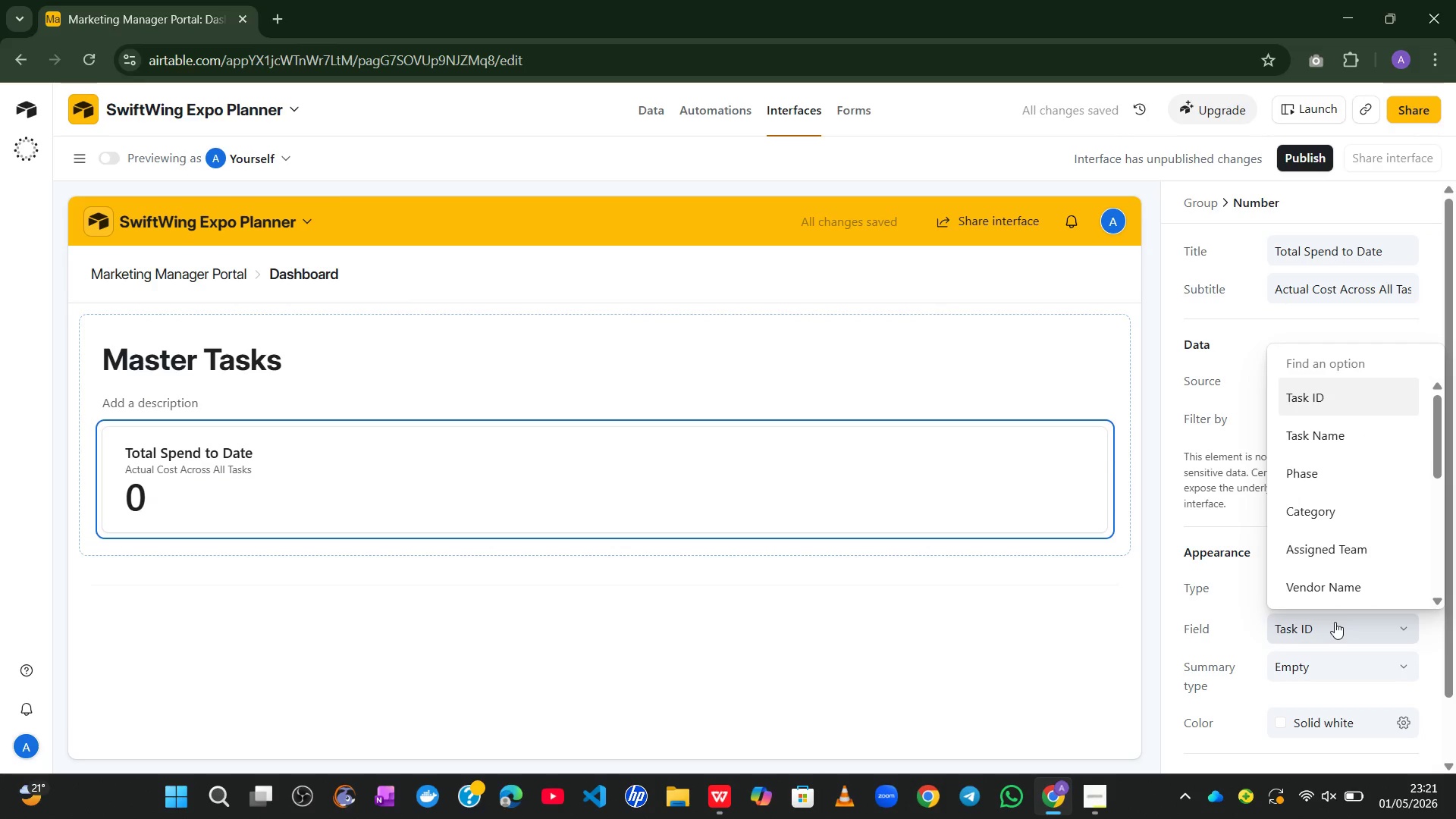 
wait(8.17)
 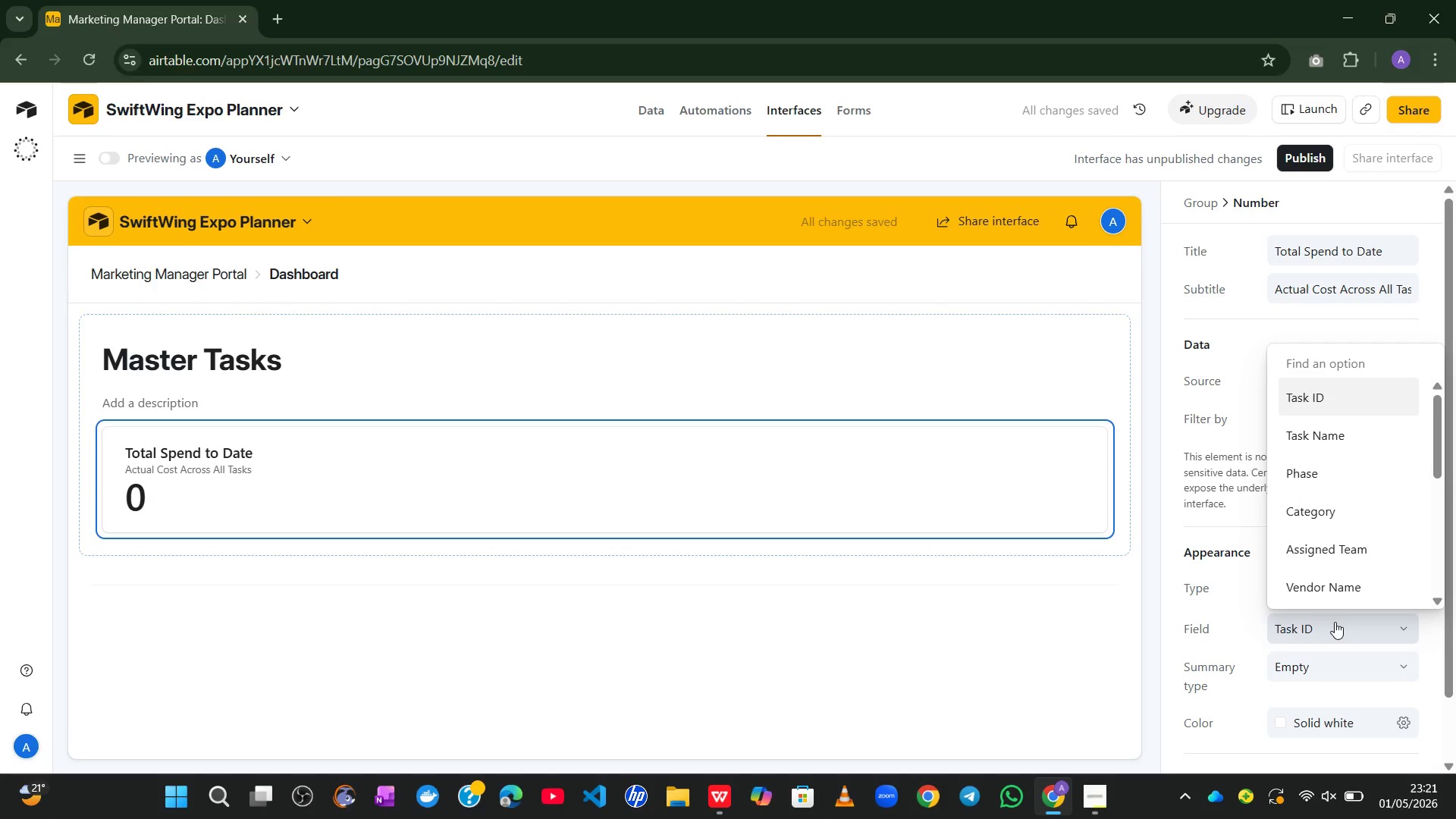 
left_click([1322, 570])
 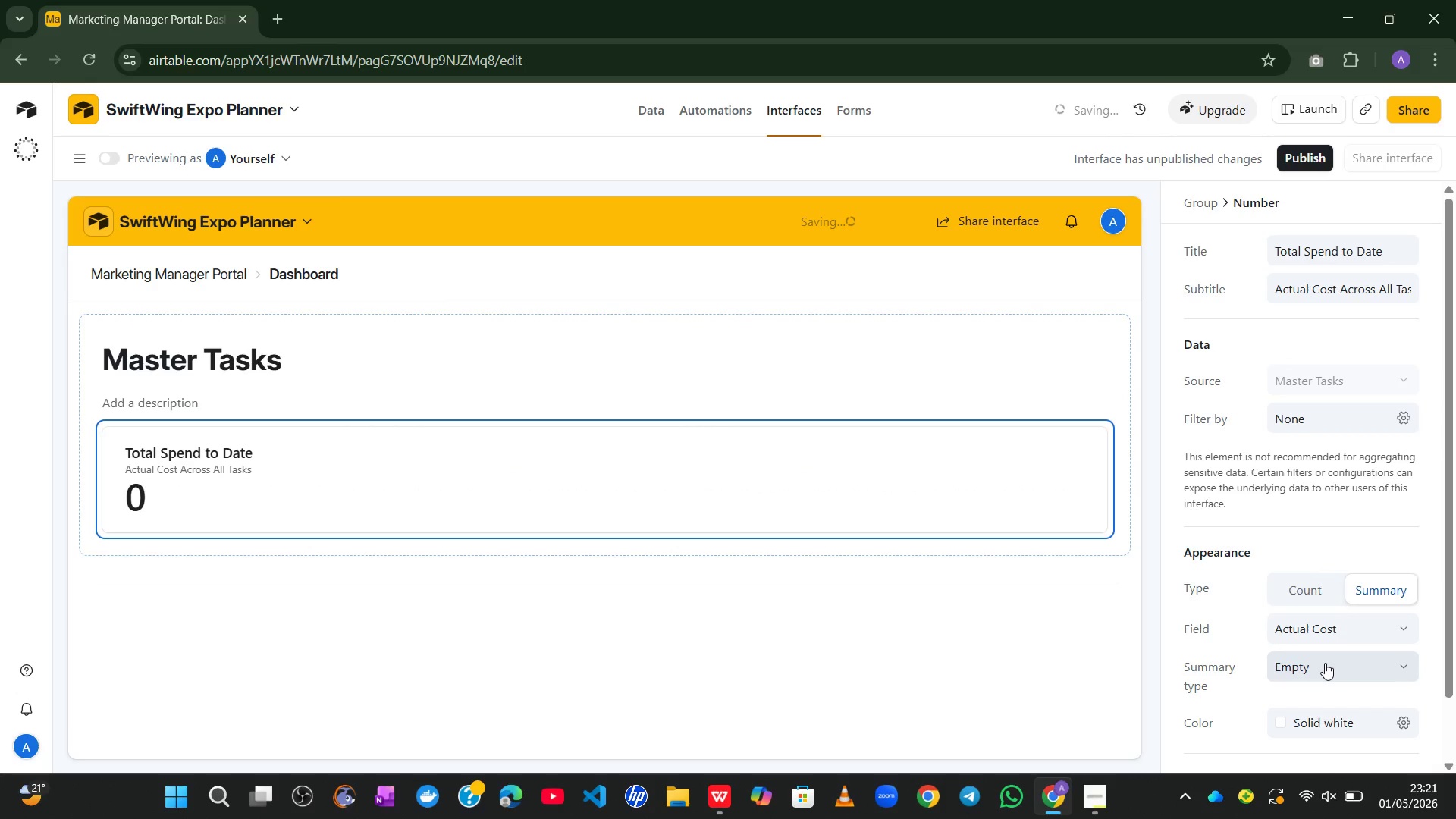 
mouse_move([1307, 593])
 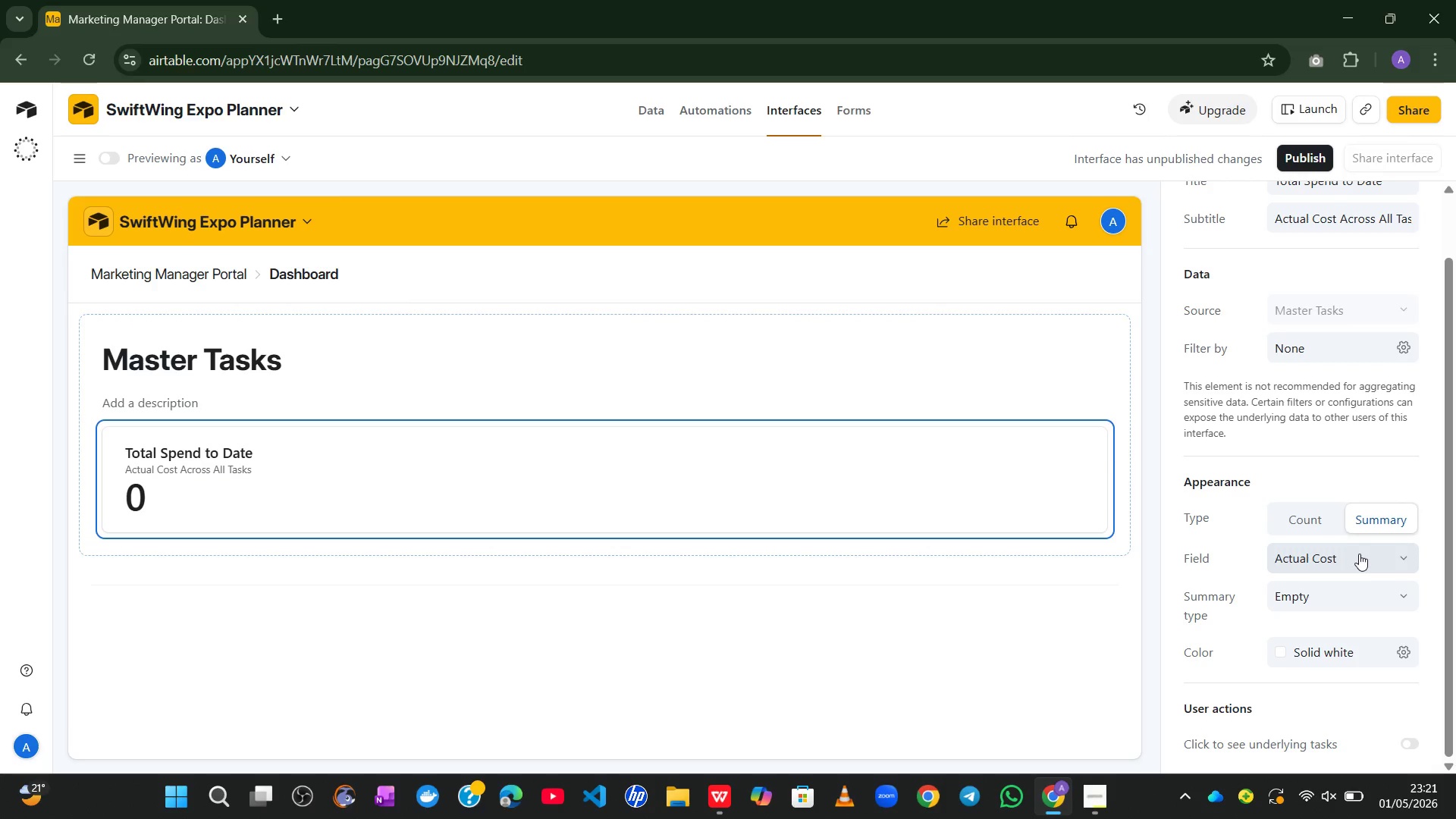 
left_click([1348, 585])
 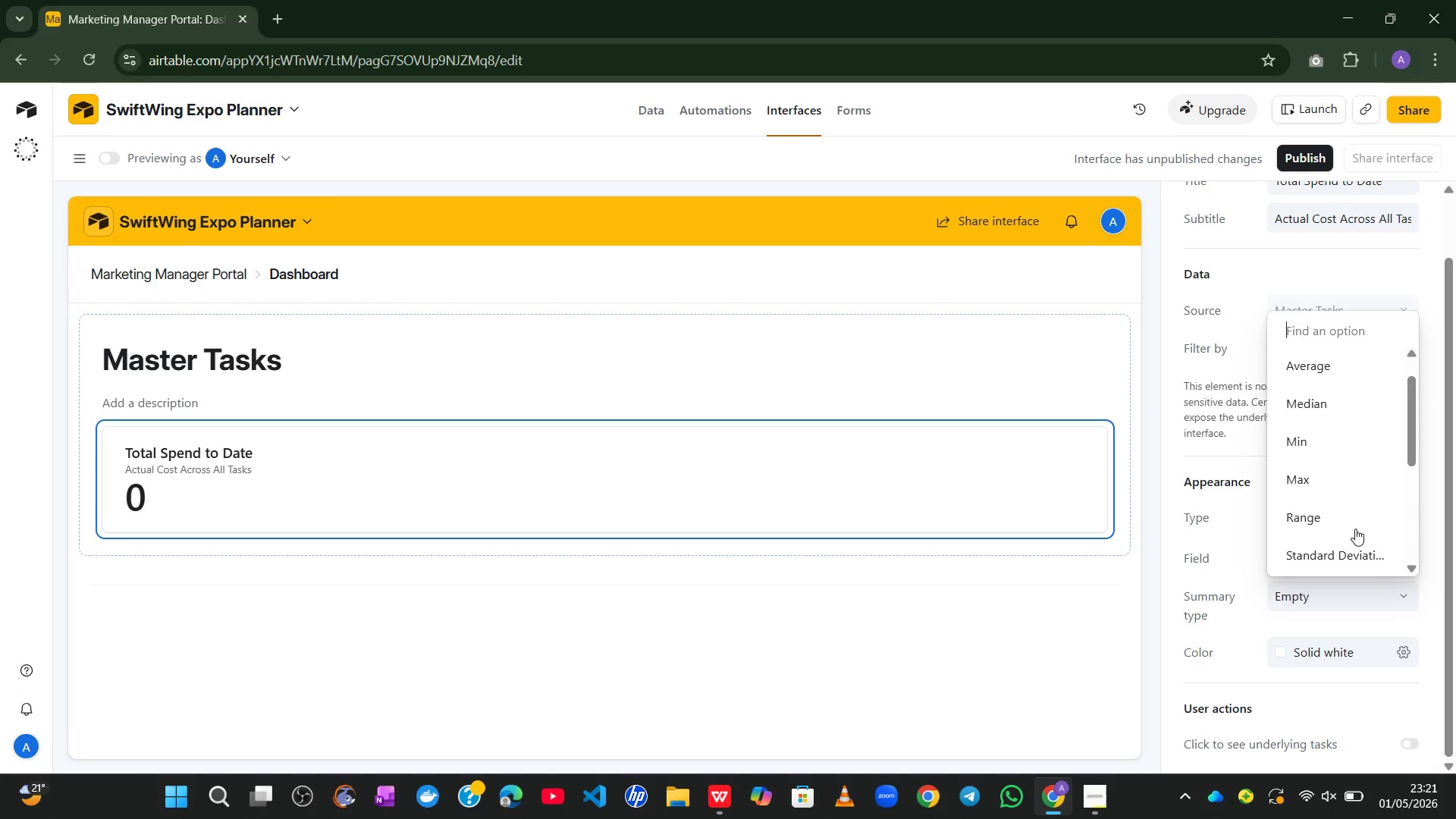 
wait(6.08)
 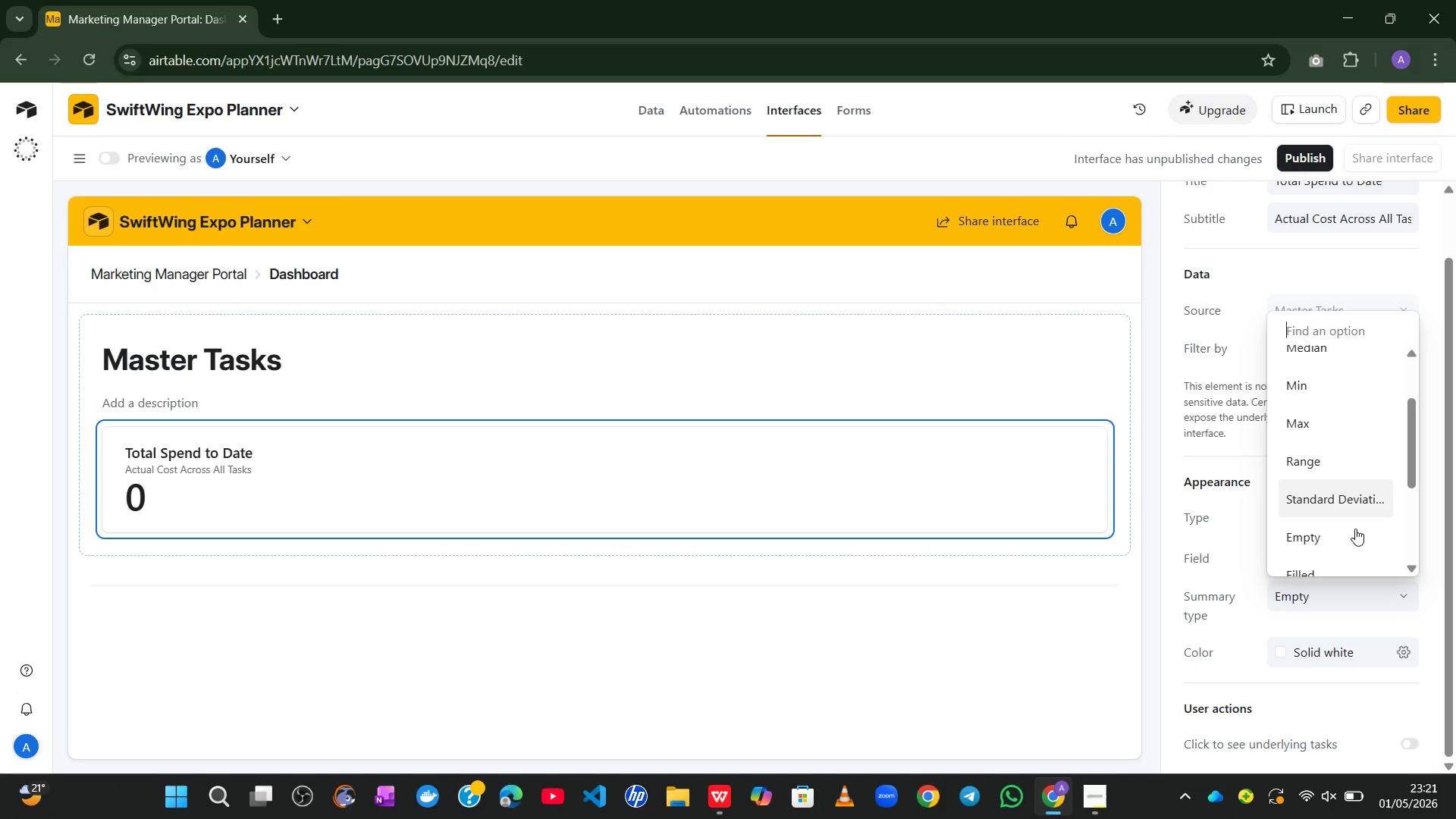 
left_click([1291, 373])
 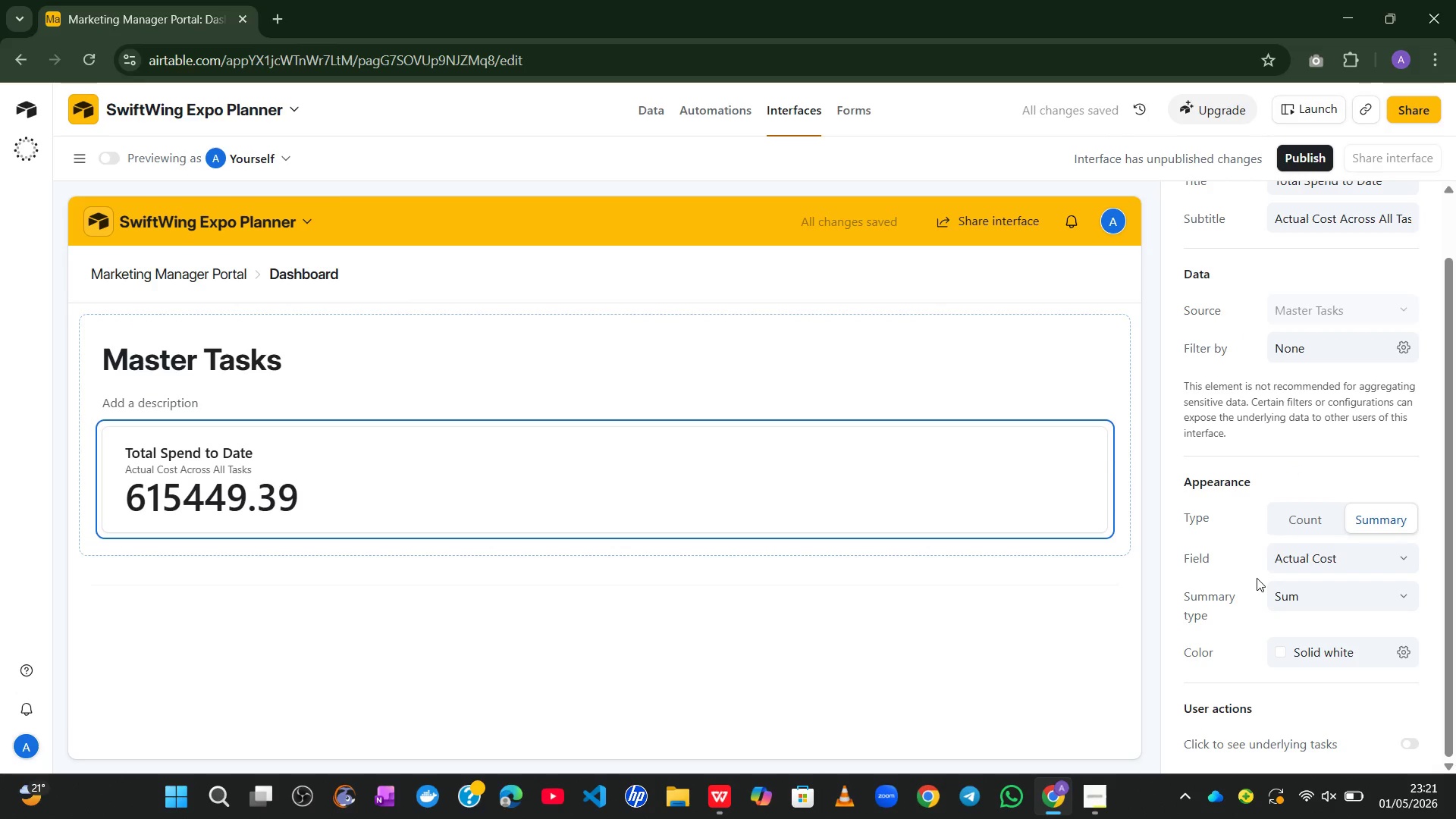 
left_click_drag(start_coordinate=[1257, 578], to_coordinate=[1285, 458])
 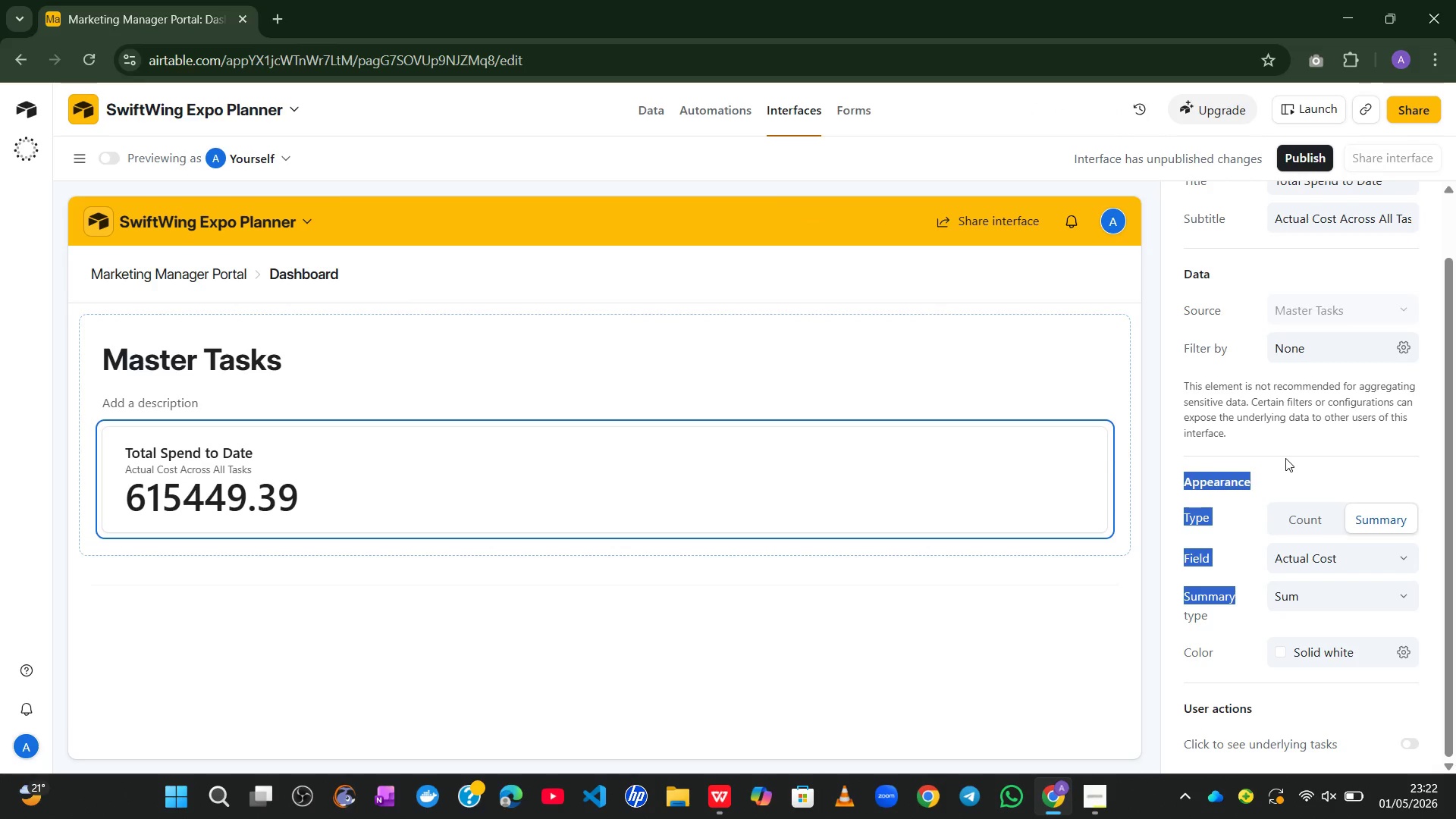 
wait(15.73)
 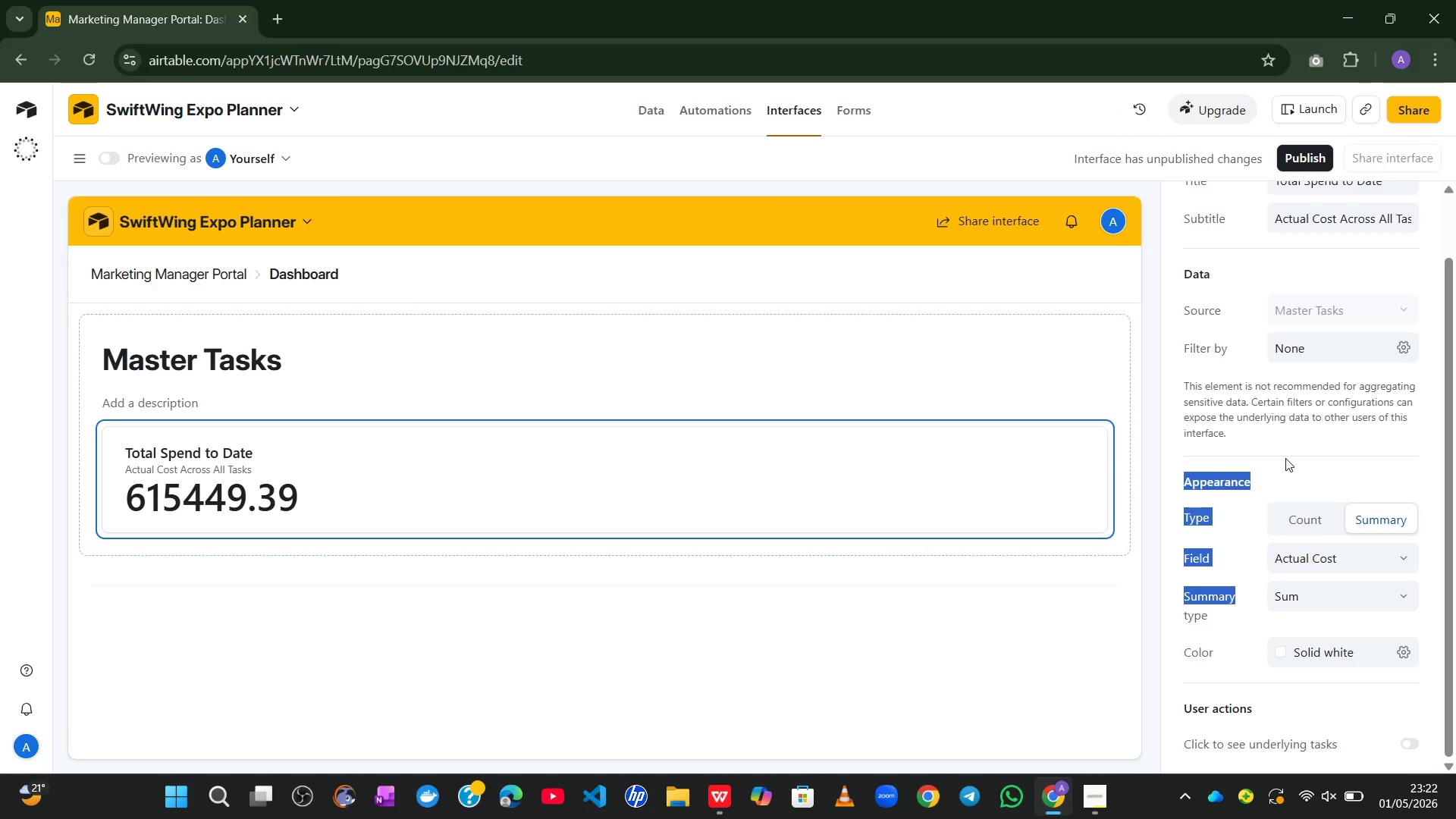 
left_click([1280, 466])
 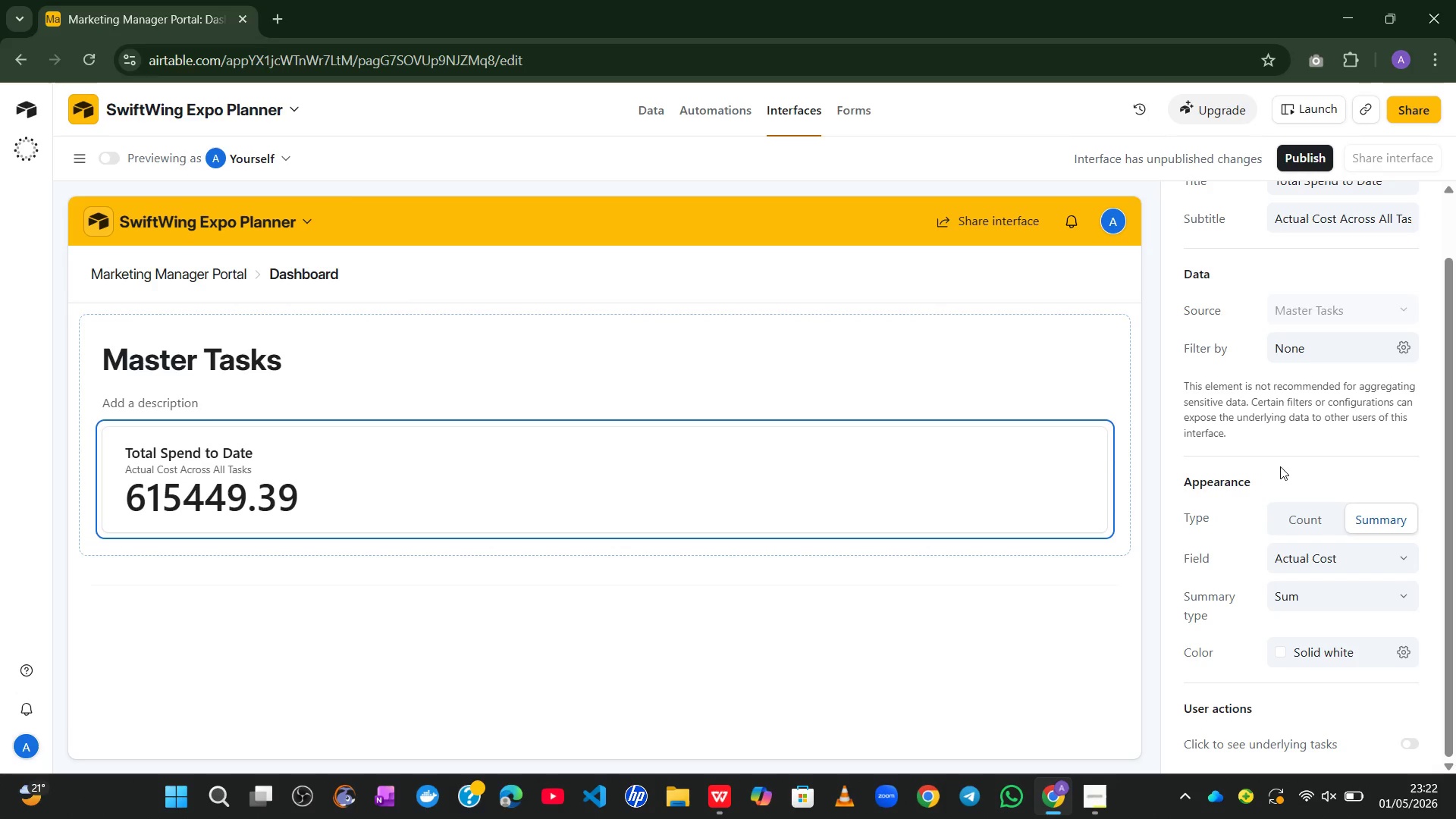 
wait(10.69)
 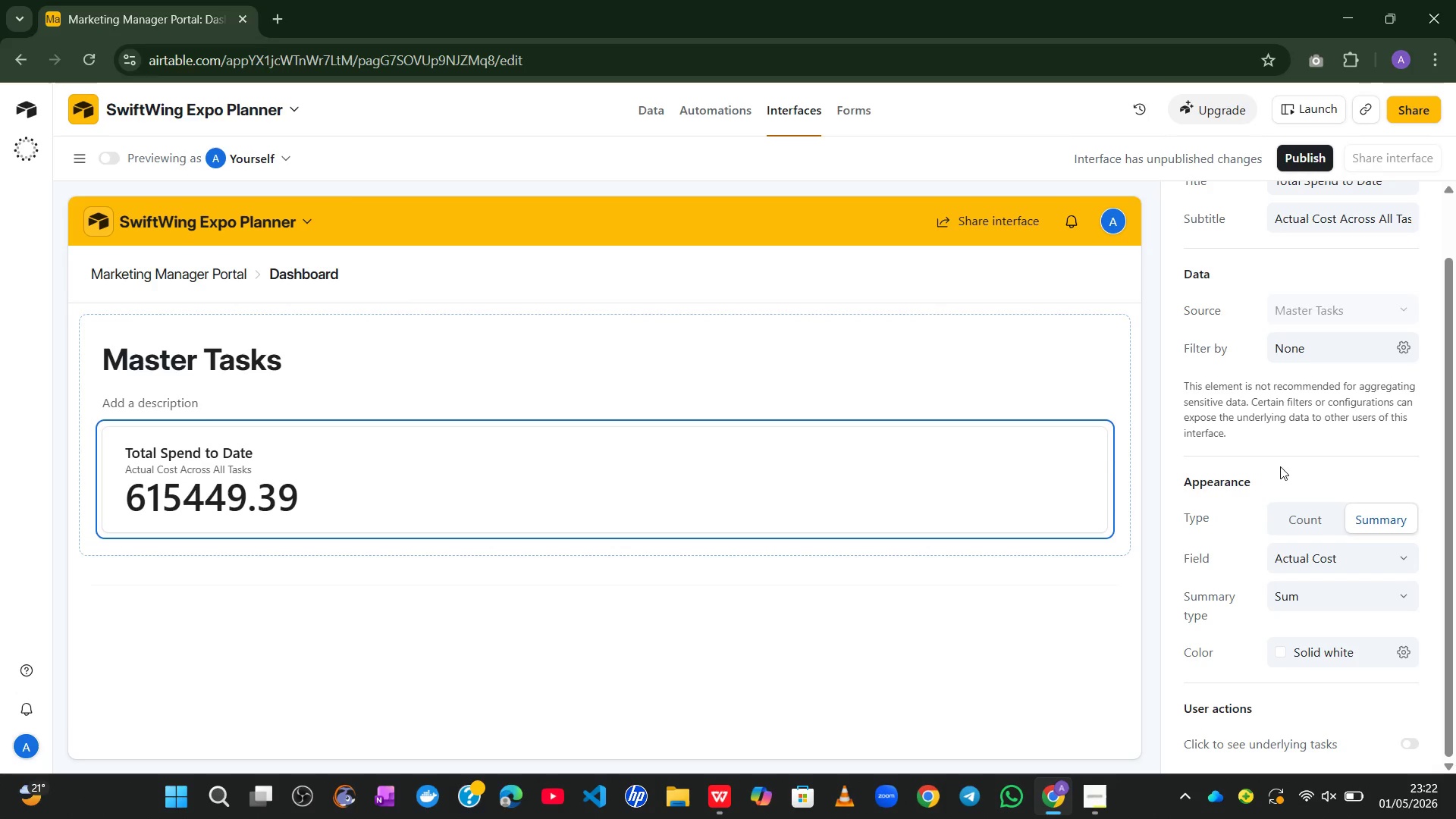 
left_click([596, 582])
 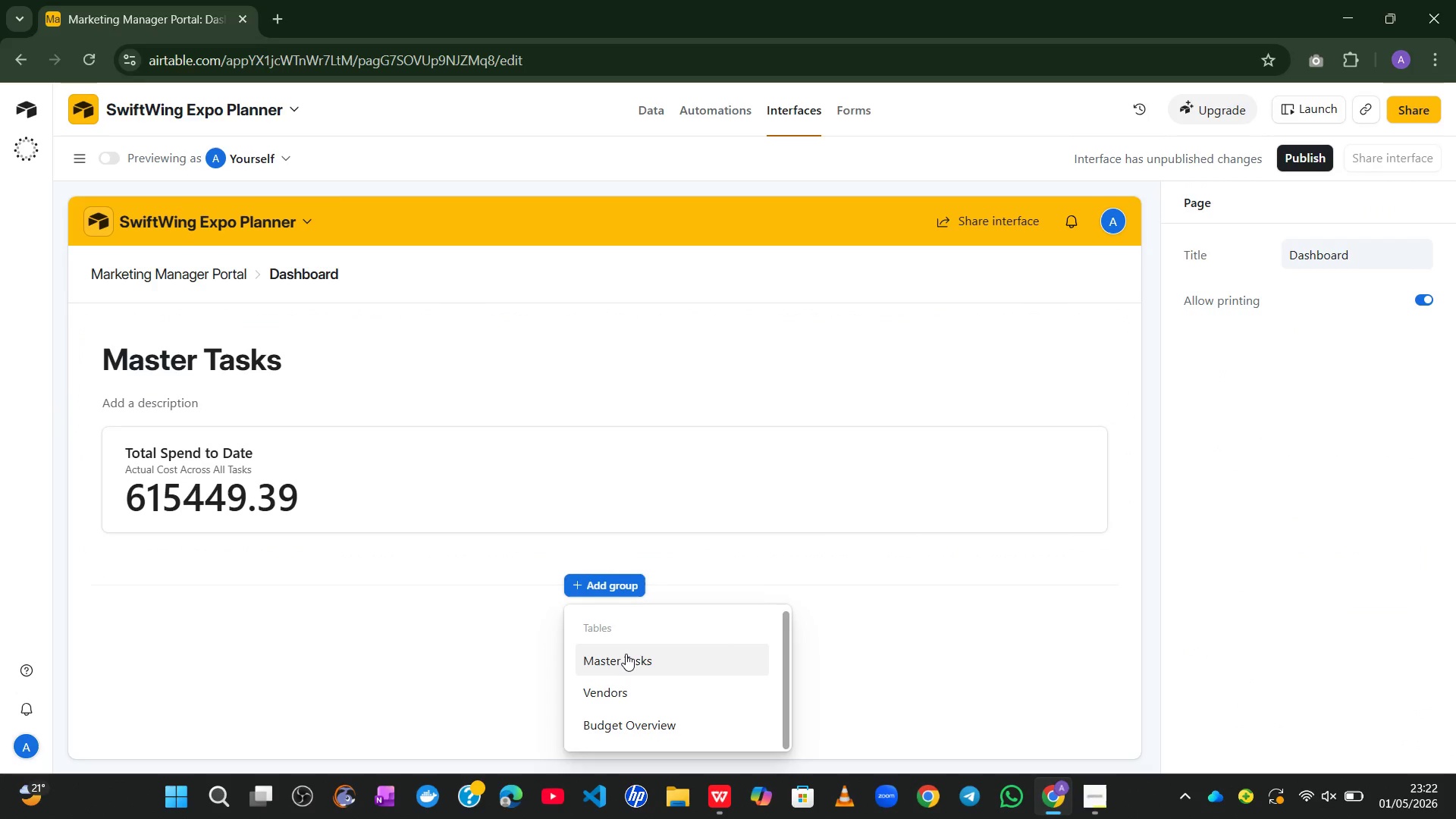 
wait(7.78)
 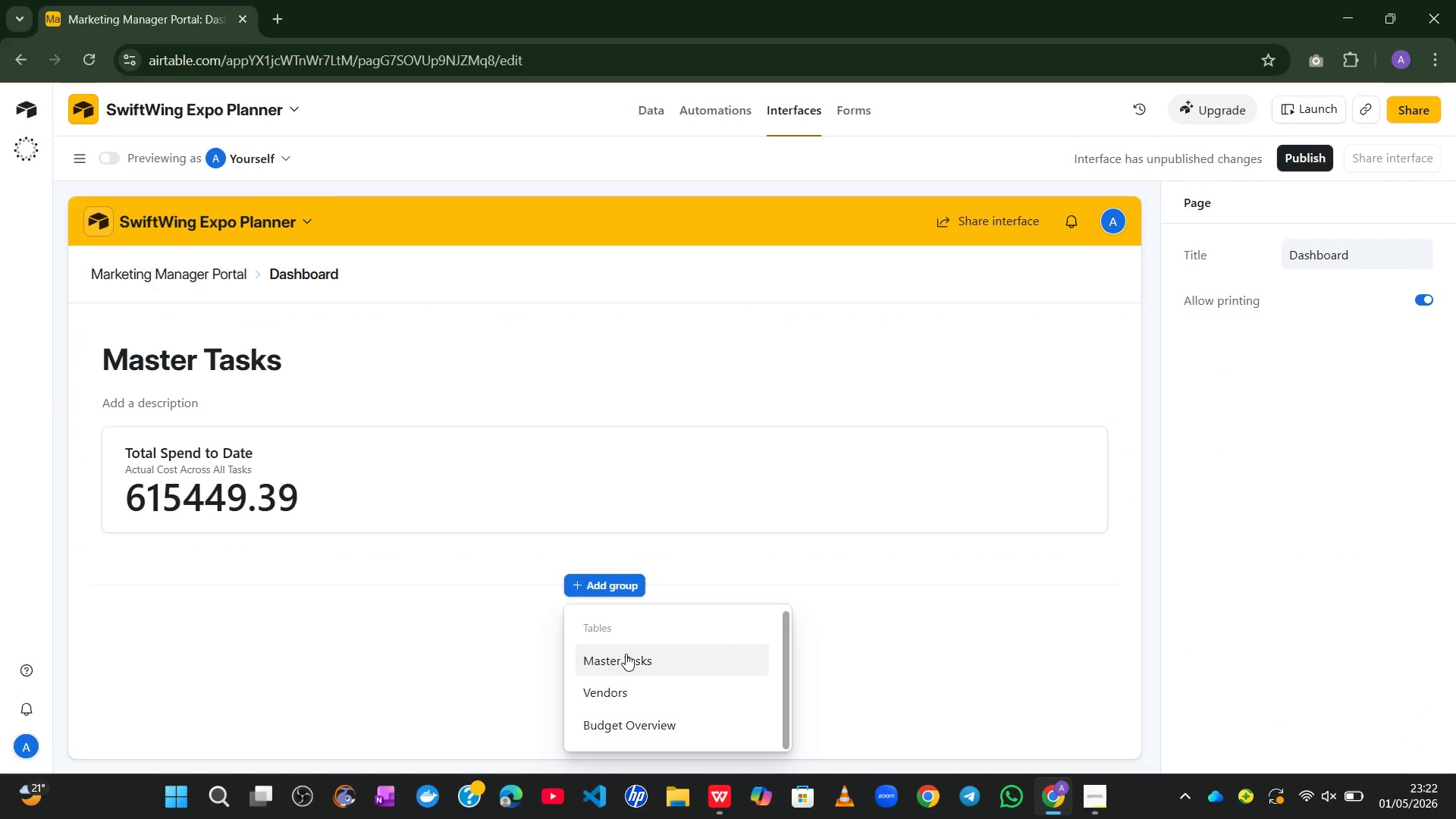 
left_click([690, 592])
 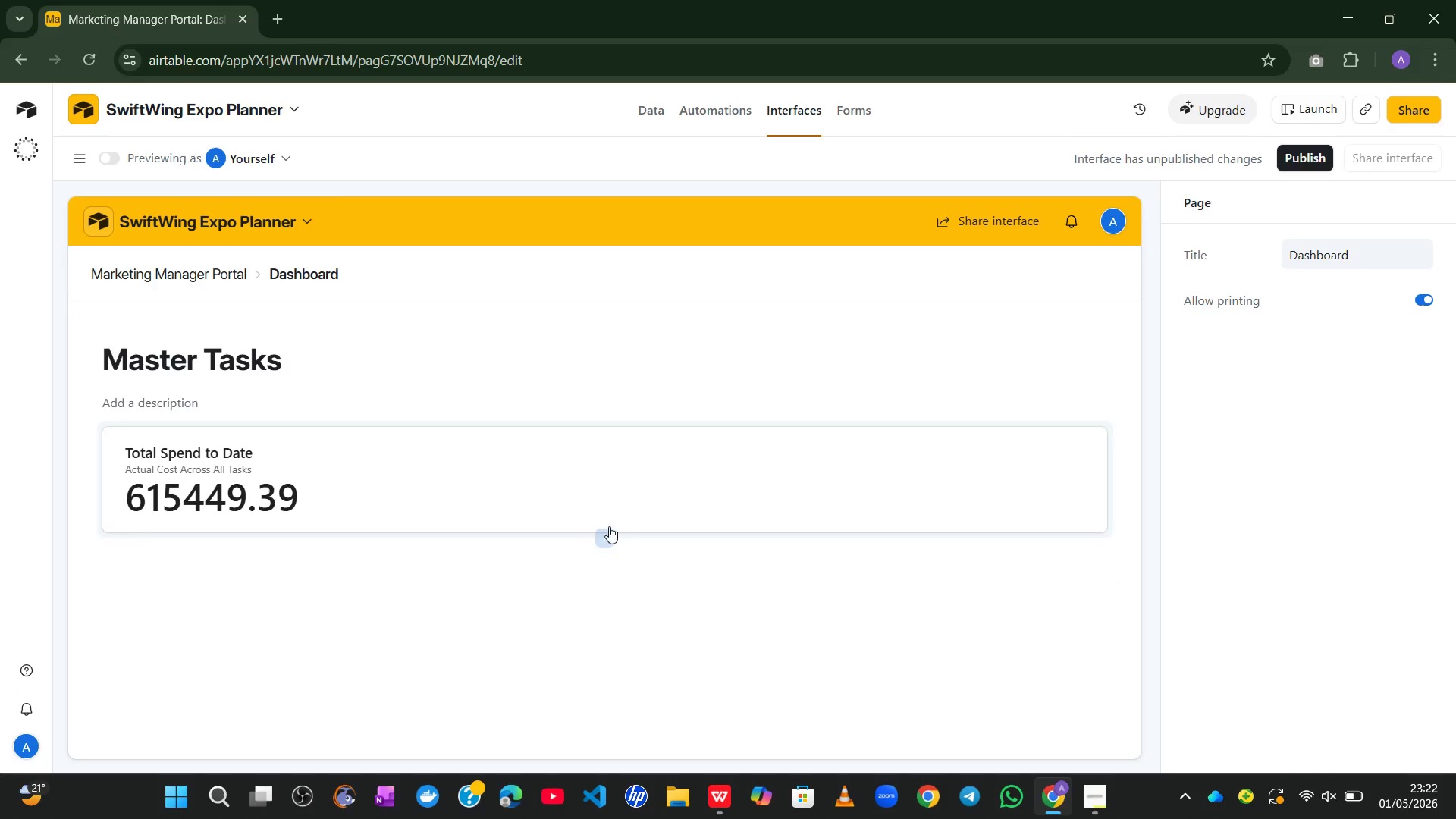 
left_click([603, 537])
 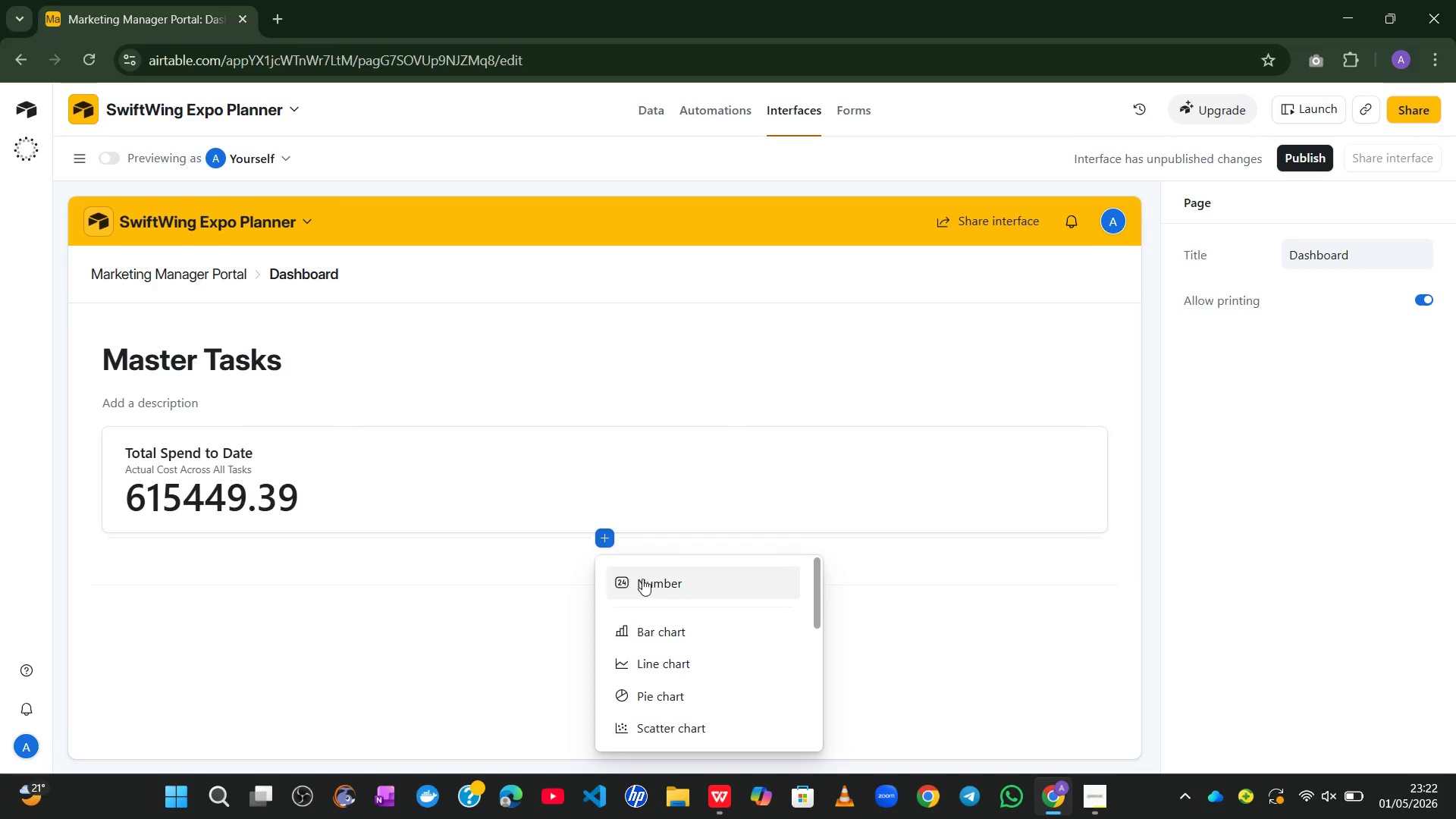 
left_click([645, 581])
 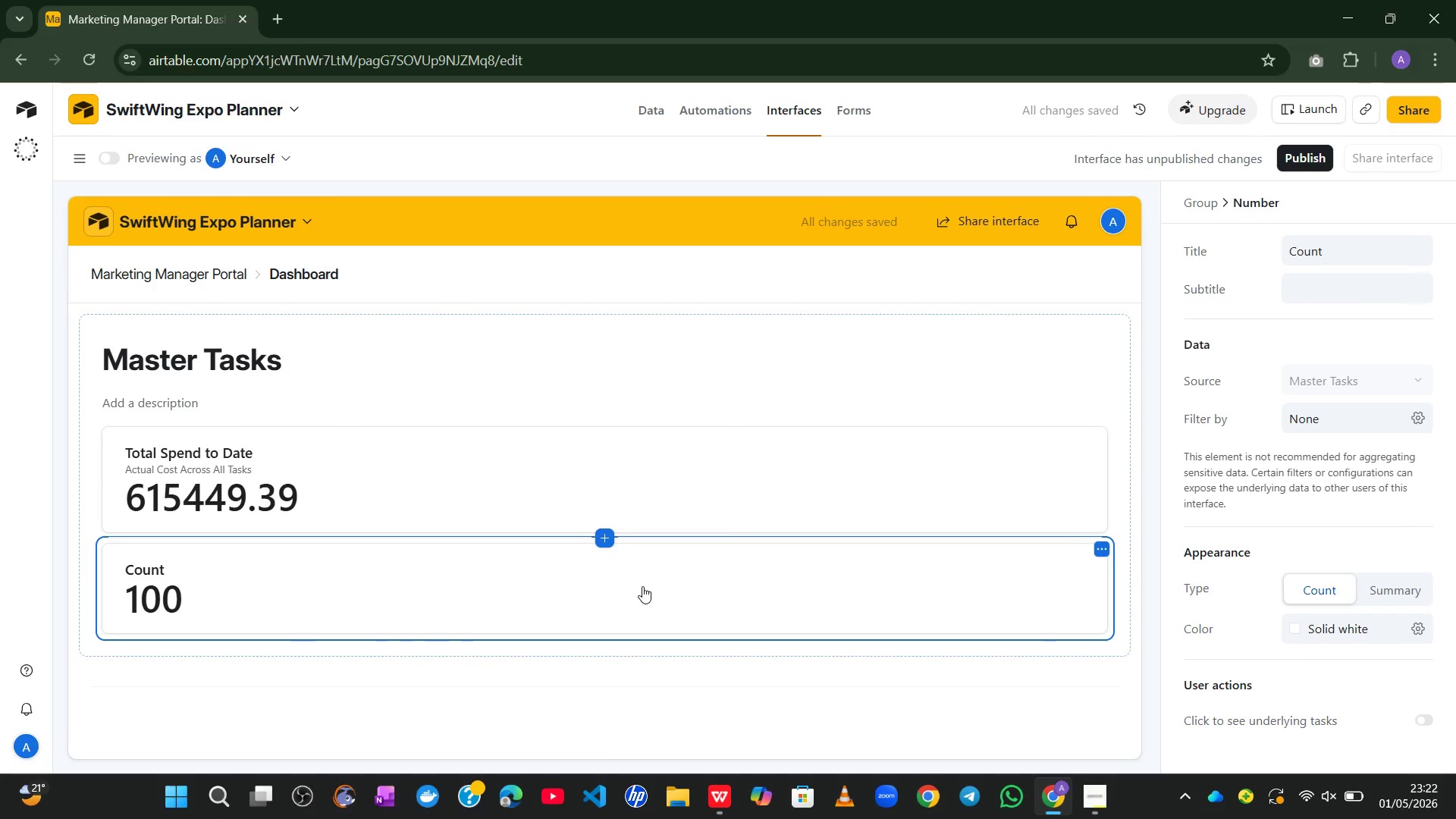 
left_click([642, 586])
 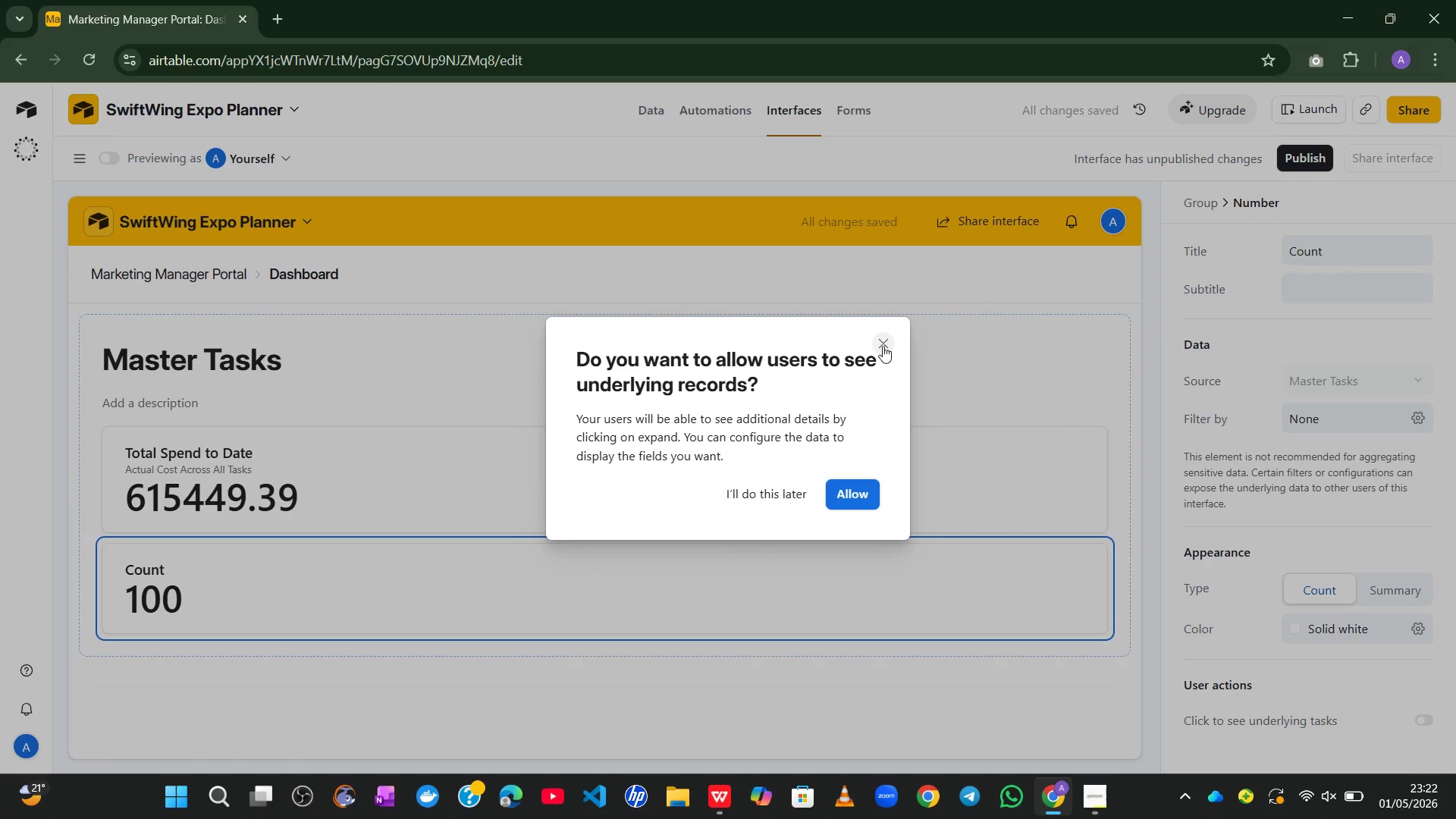 
left_click([883, 345])
 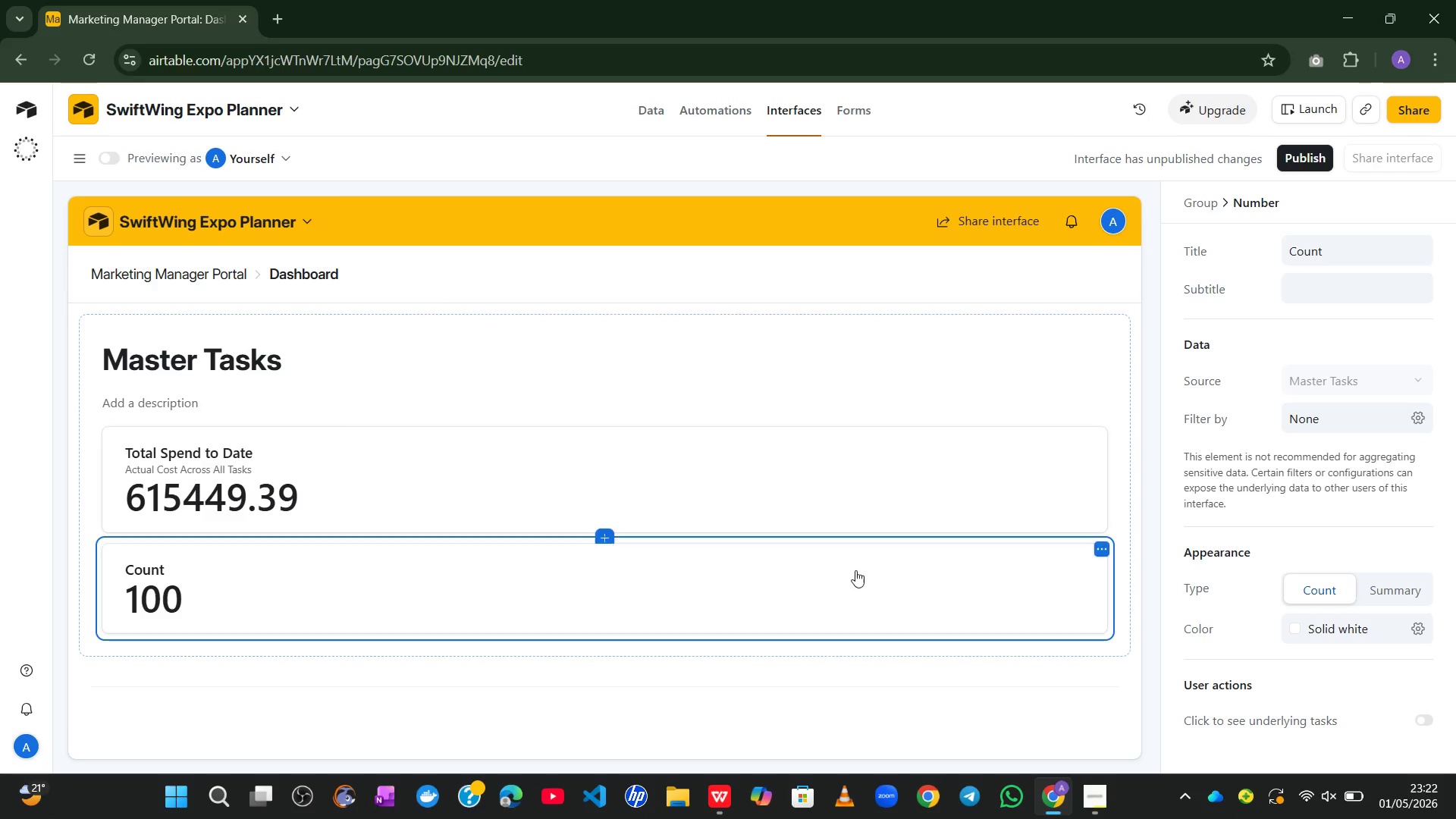 
left_click([738, 609])
 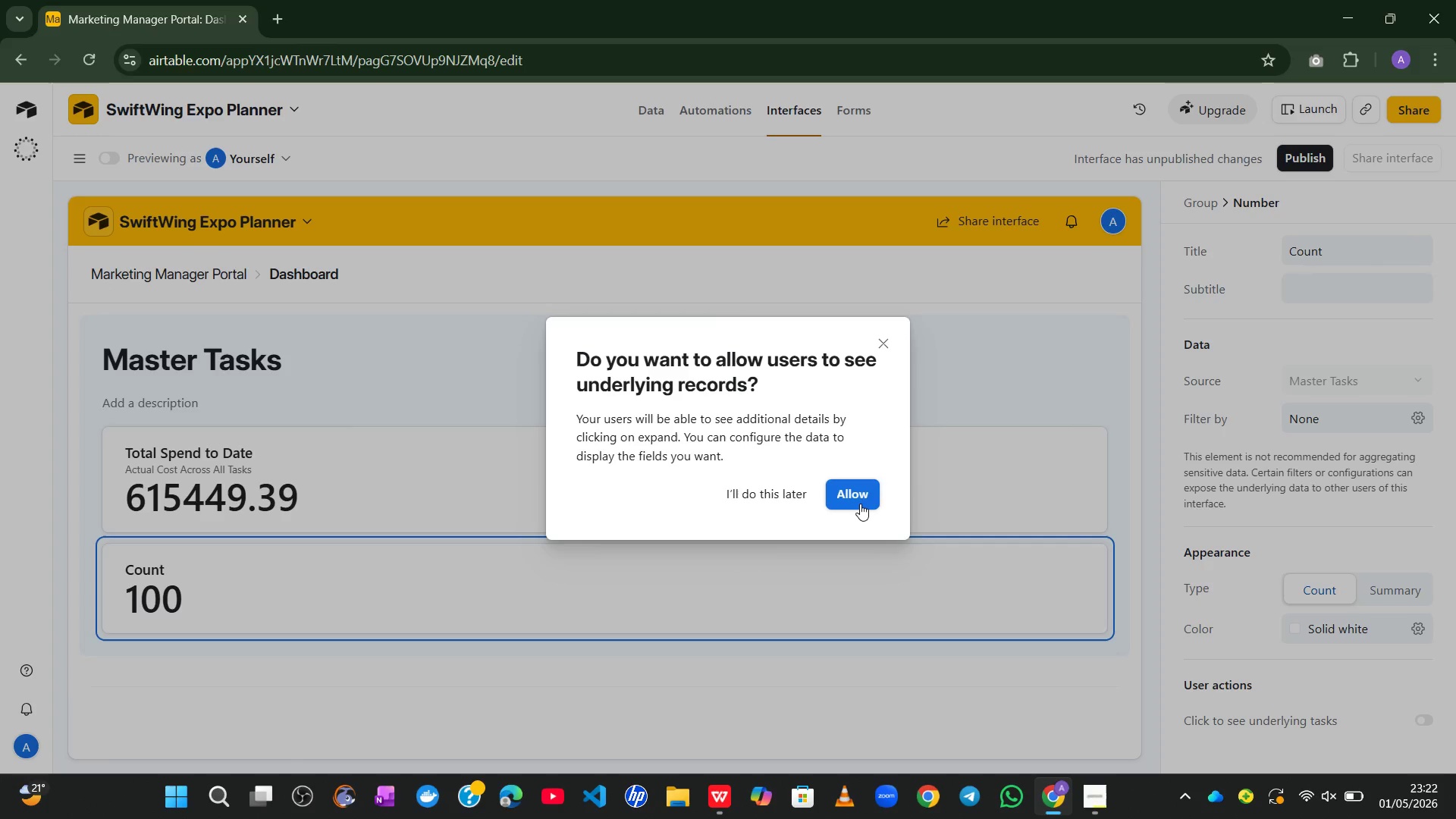 
wait(8.19)
 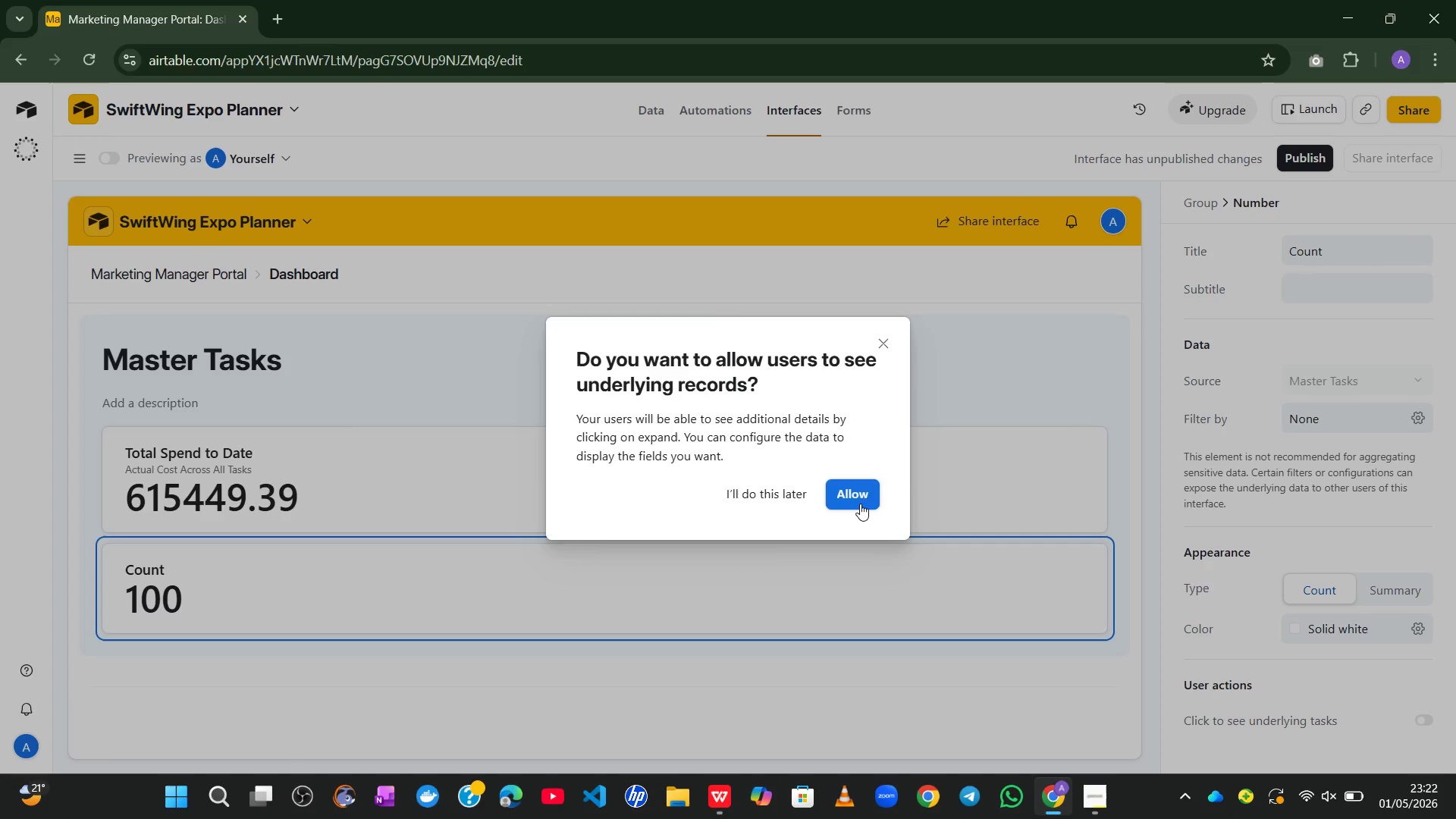 
left_click([772, 502])
 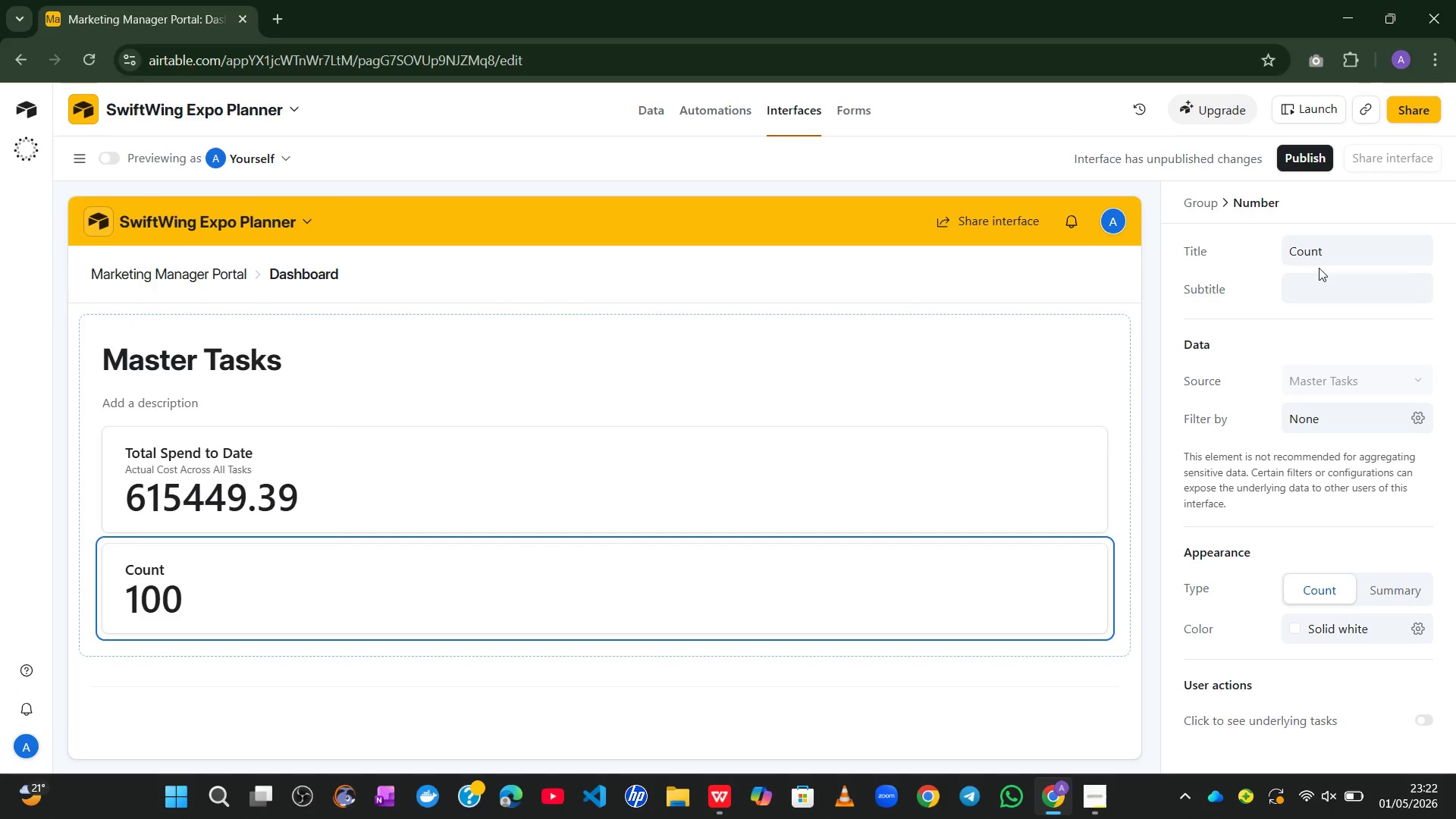 
wait(6.58)
 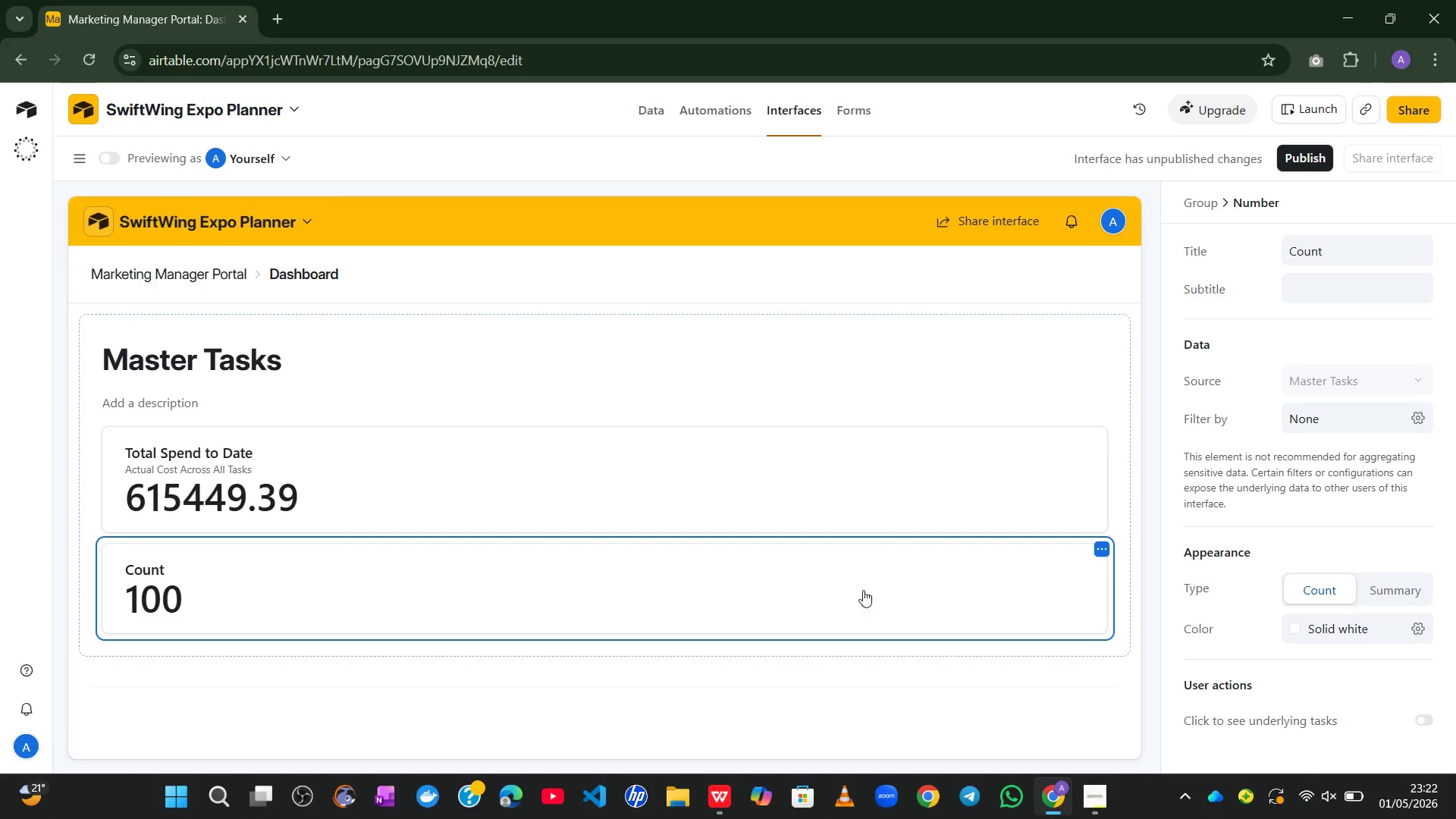 
left_click_drag(start_coordinate=[1322, 253], to_coordinate=[1285, 256])
 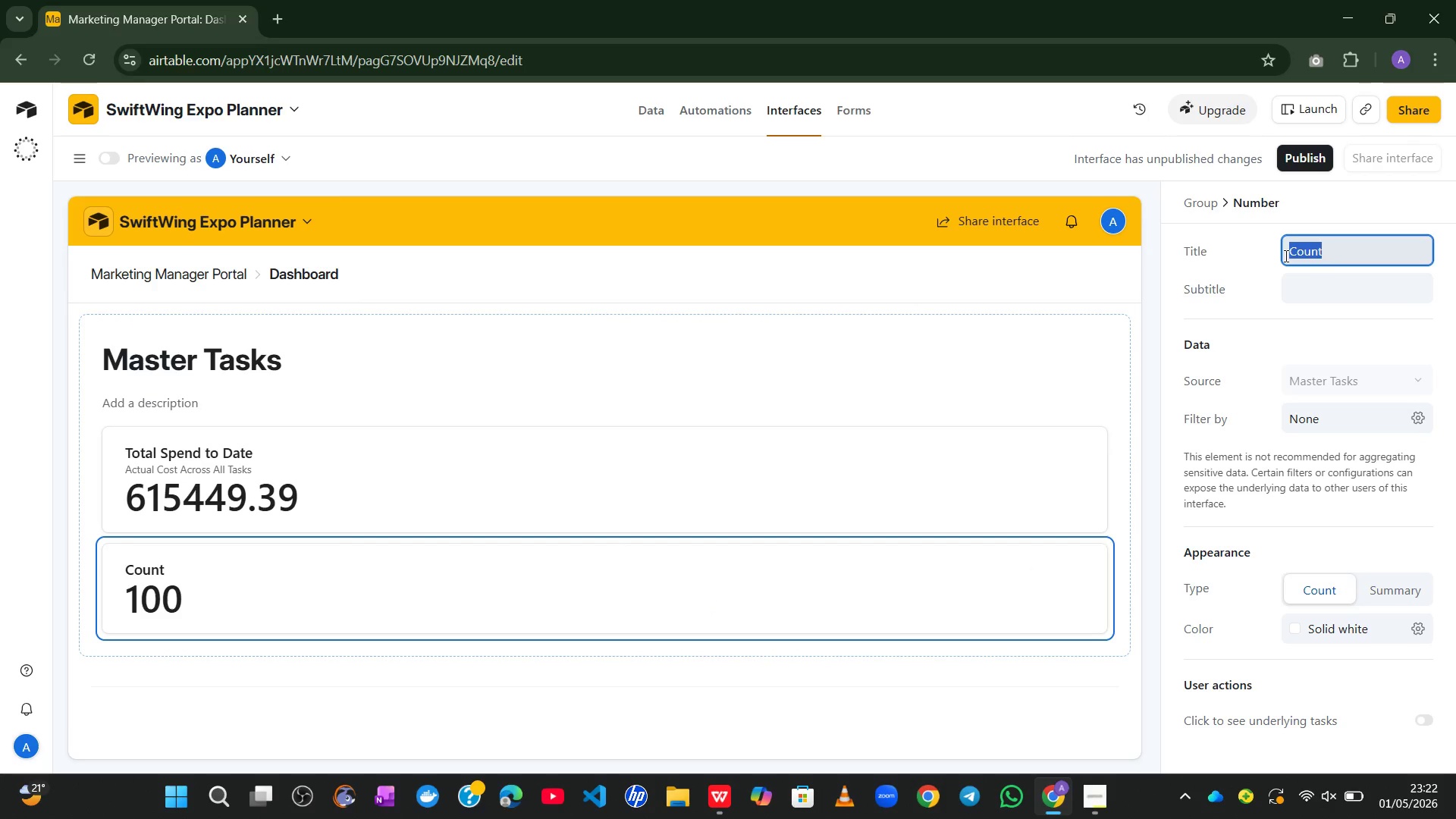 
type(Overdue Tasj)
key(Backspace)
type(ks)
 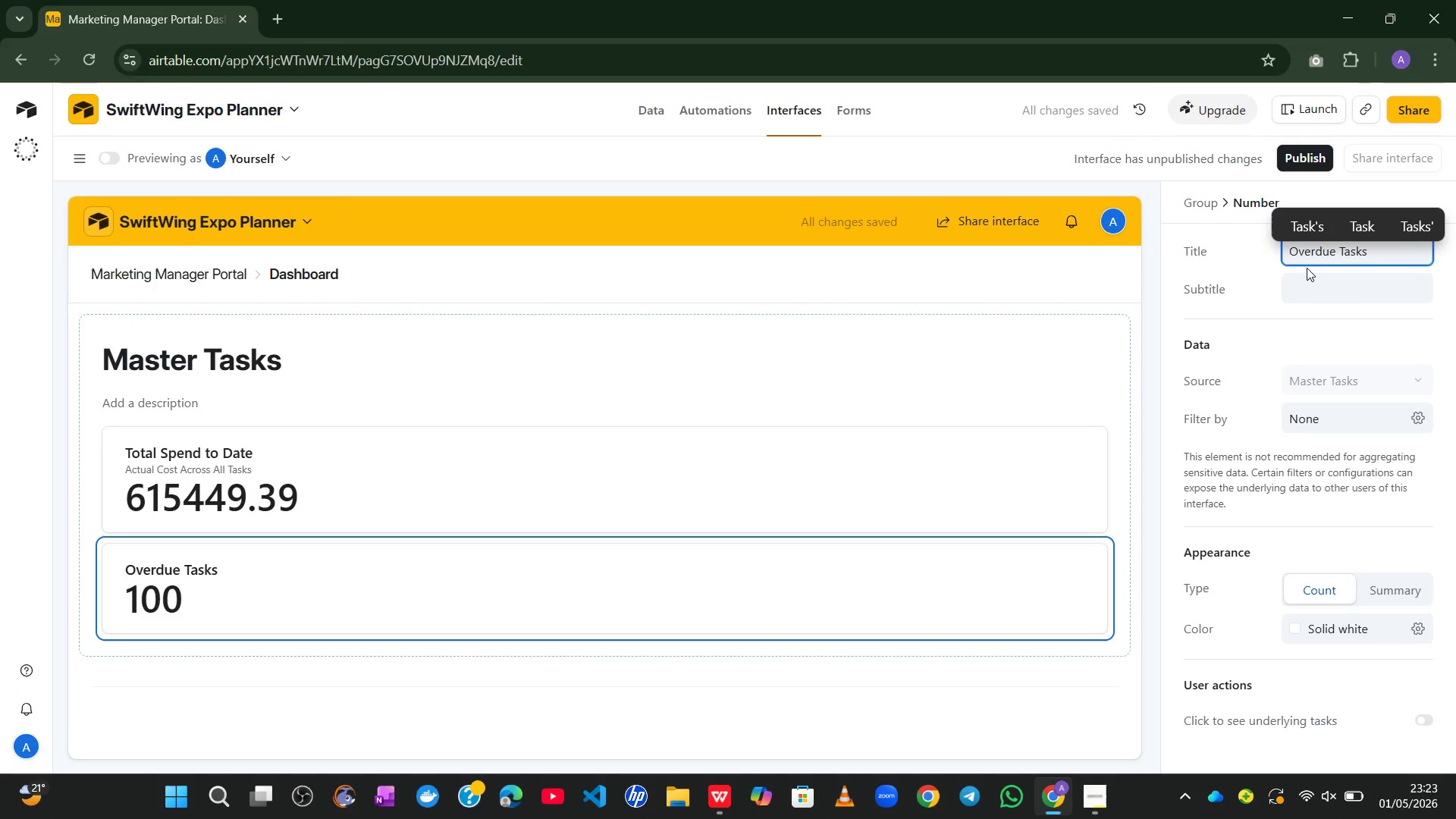 
left_click([1309, 268])
 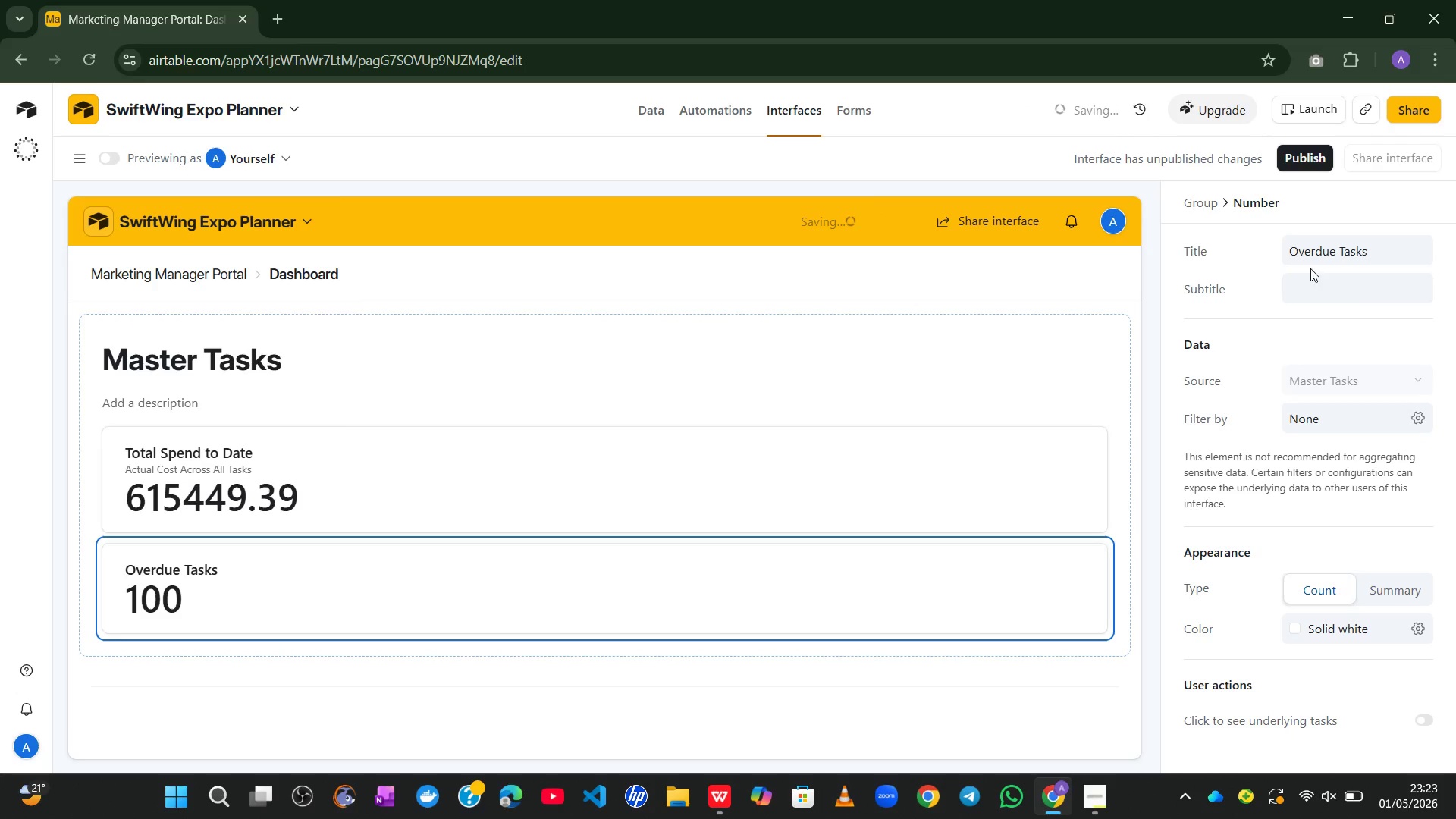 
left_click([1330, 281])
 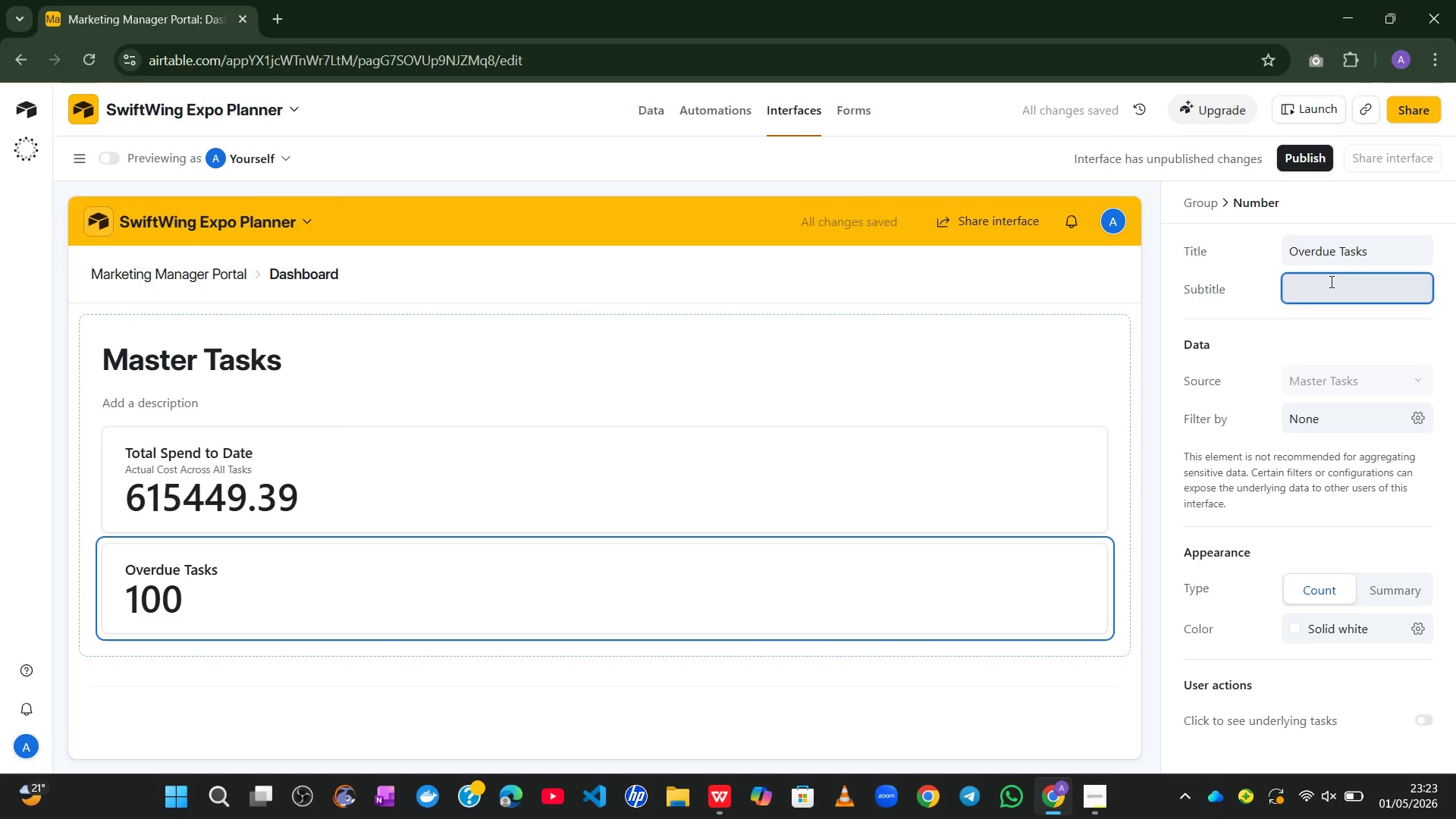 
type(Tasks {)
key(Backspace)
type(Past Due Dates)
 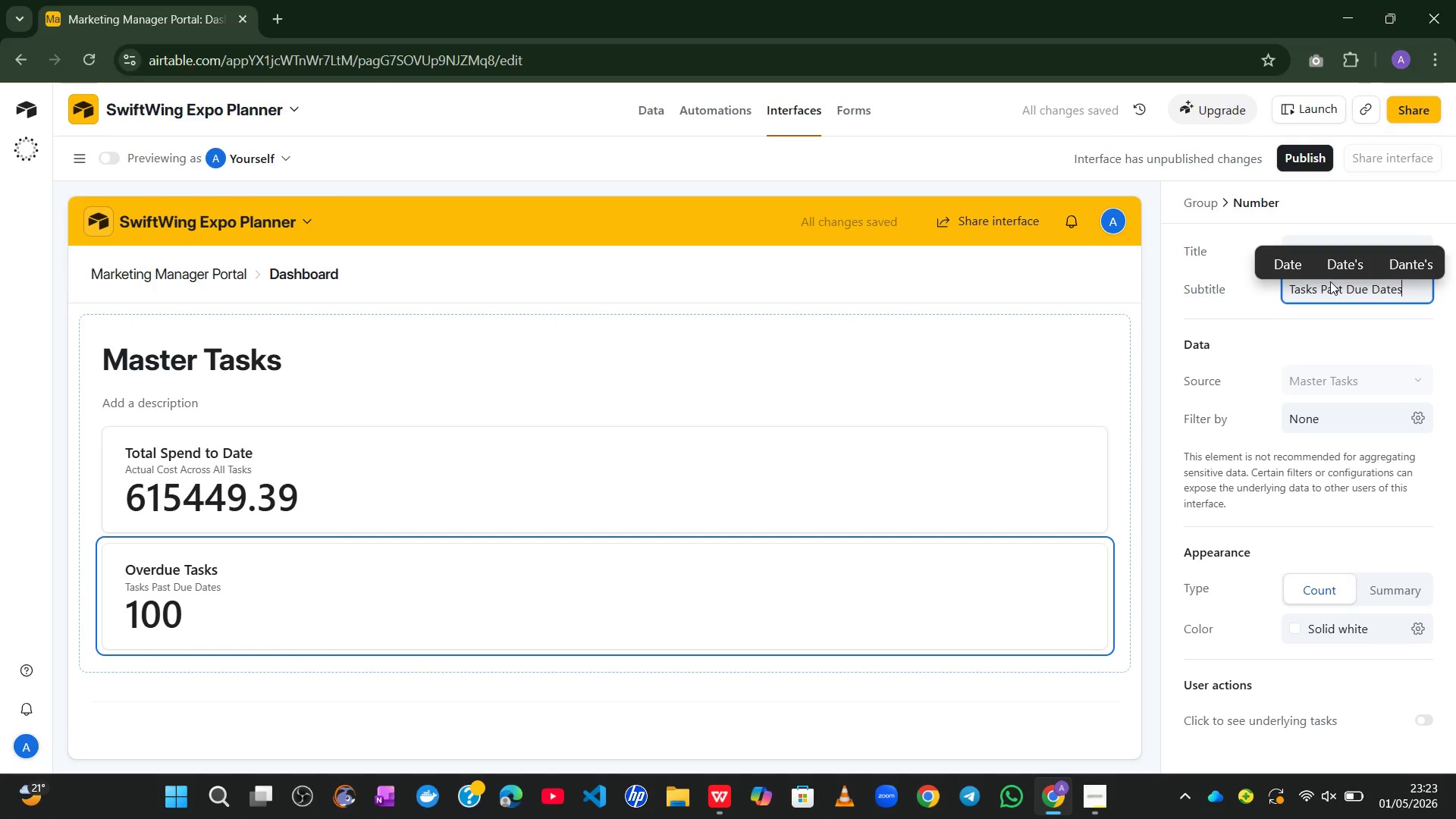 
wait(15.05)
 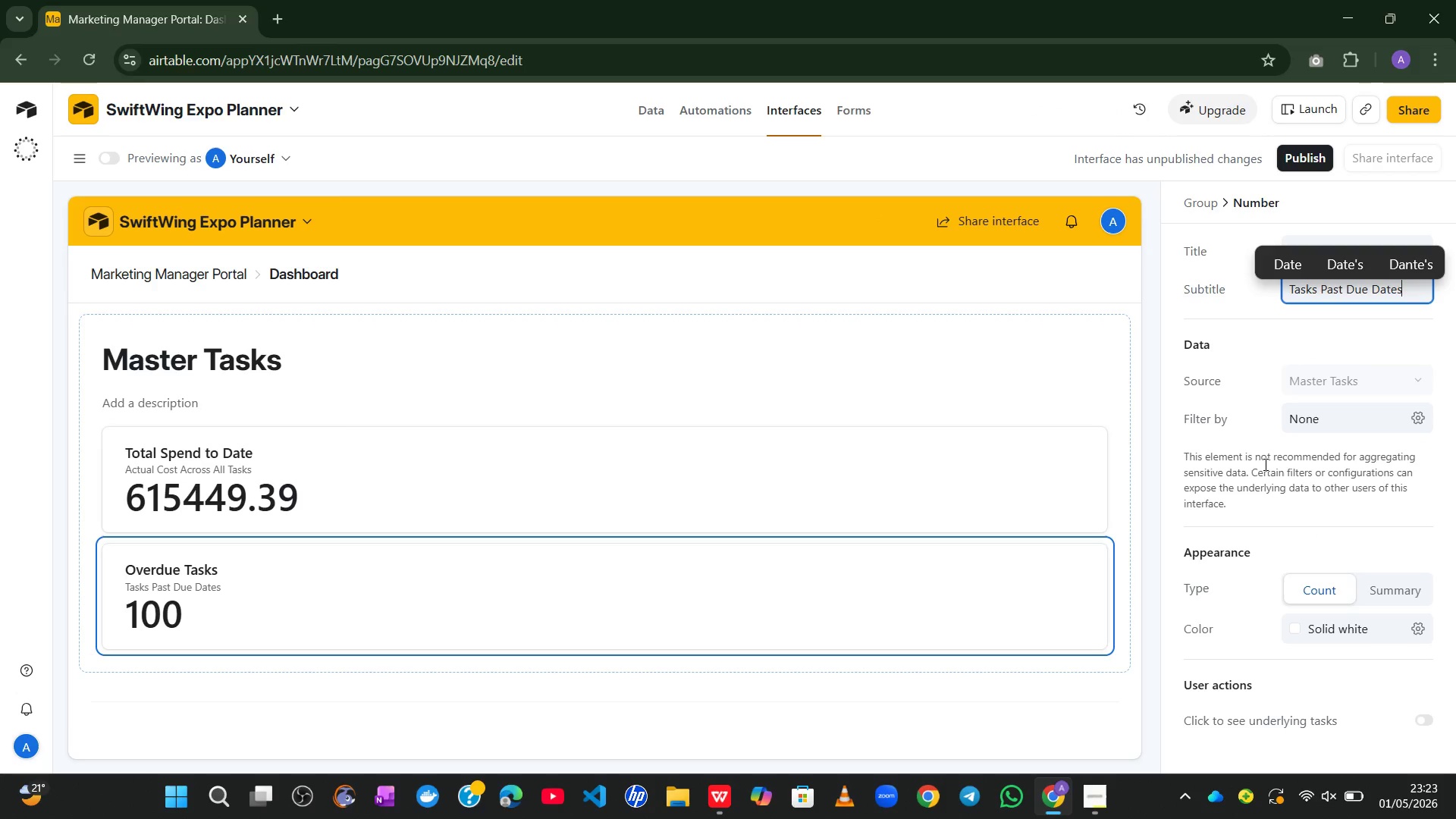 
left_click([1291, 503])
 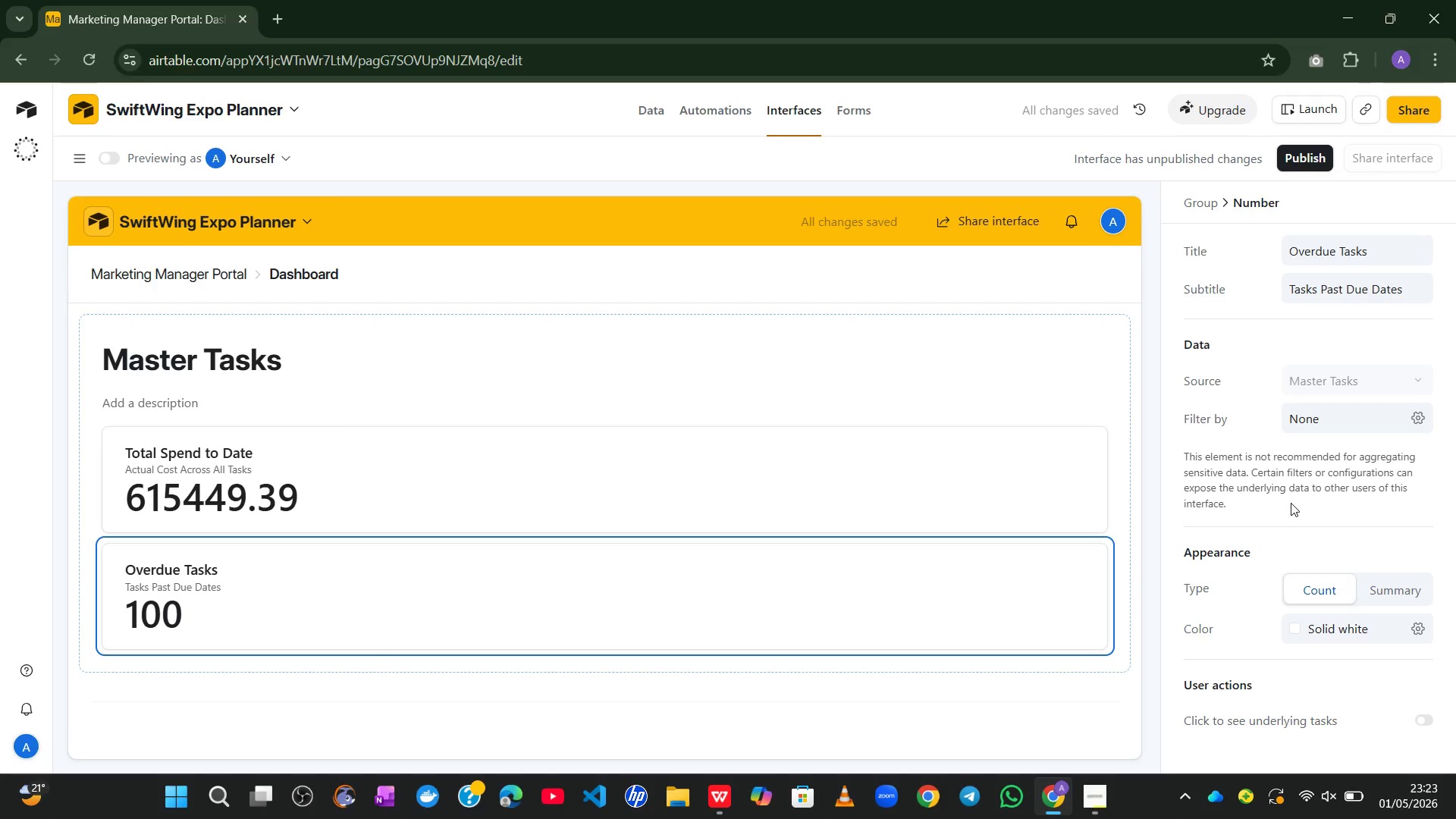 
wait(11.38)
 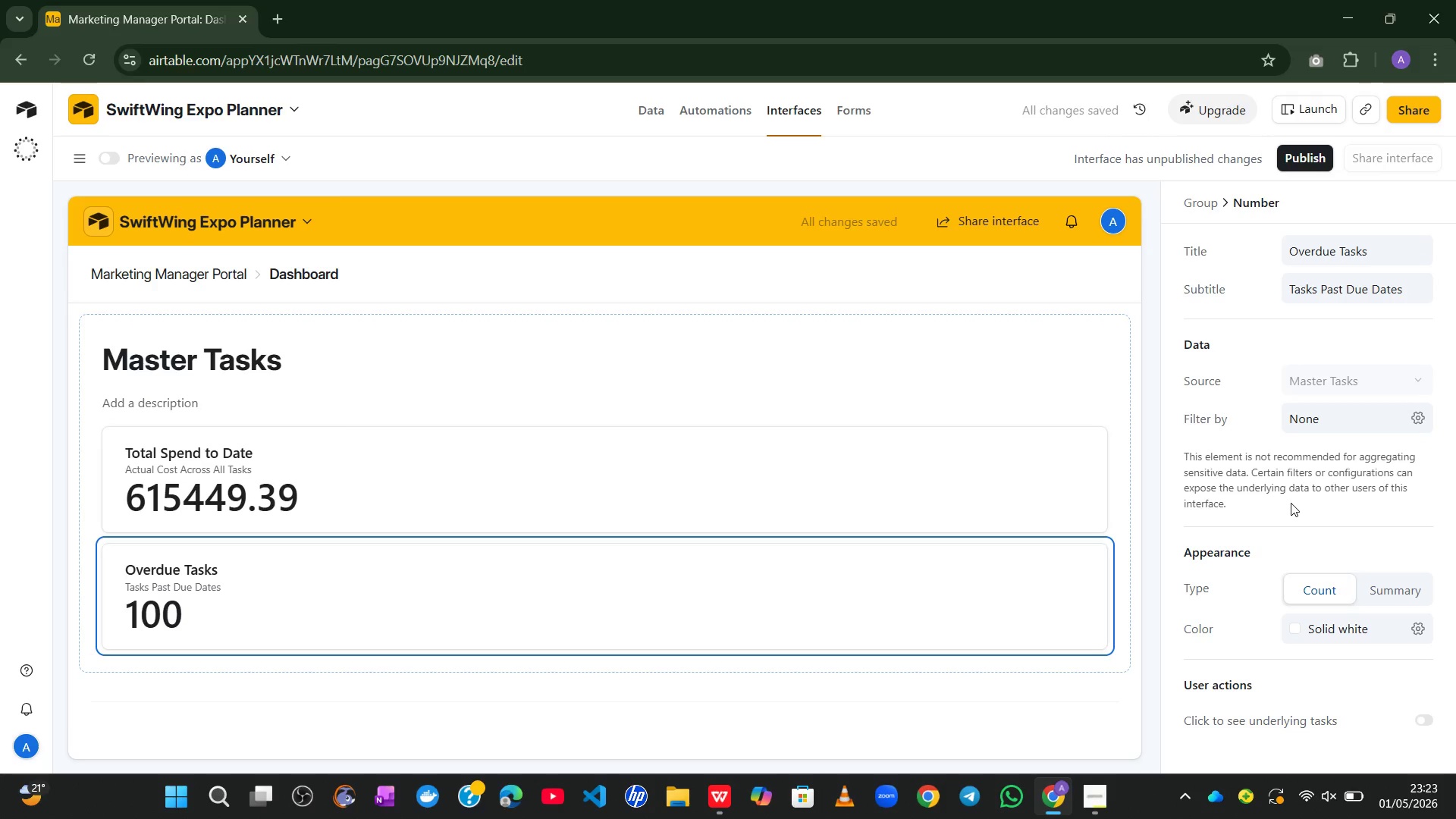 
left_click([1407, 415])
 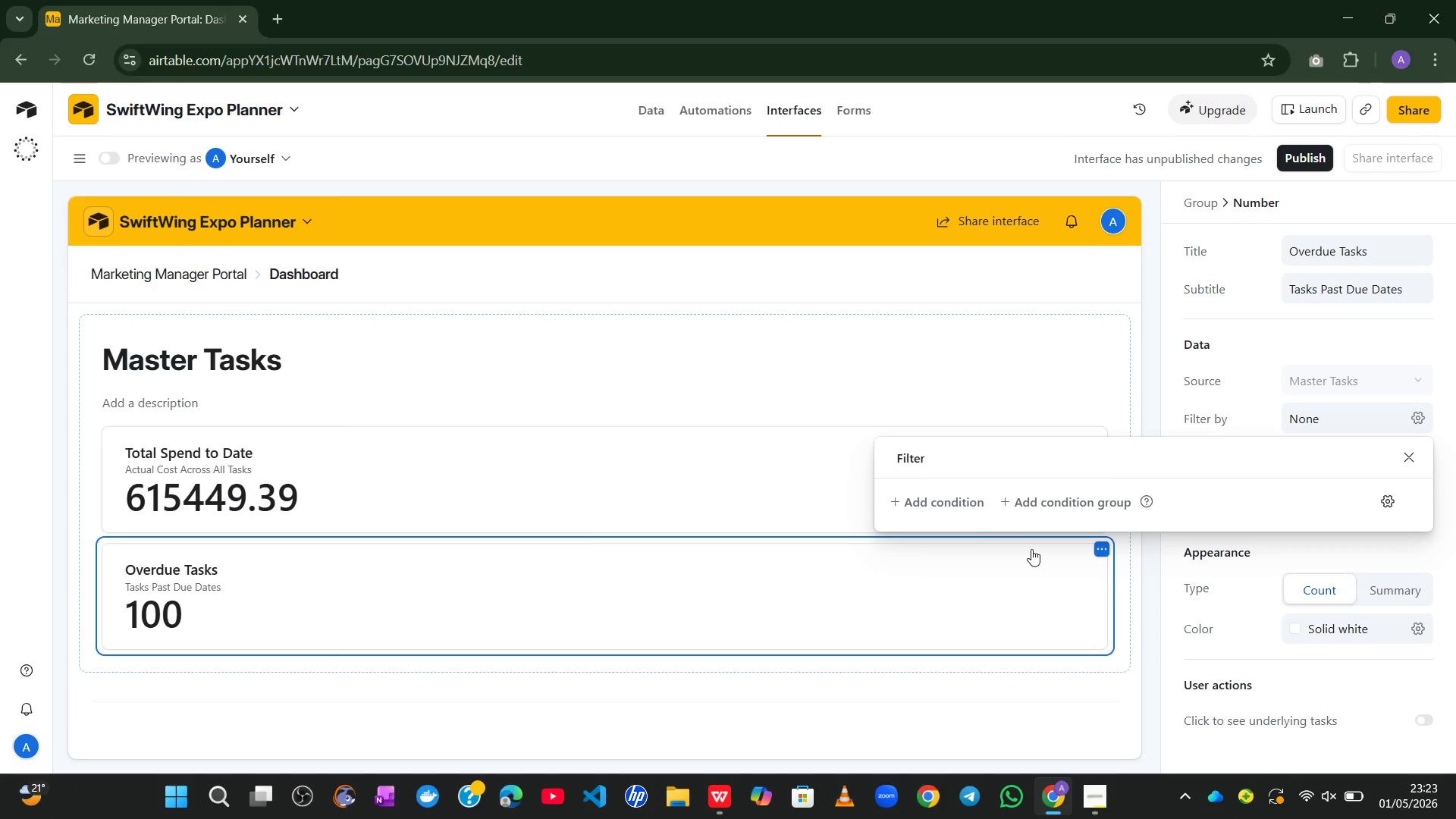 
left_click([949, 505])
 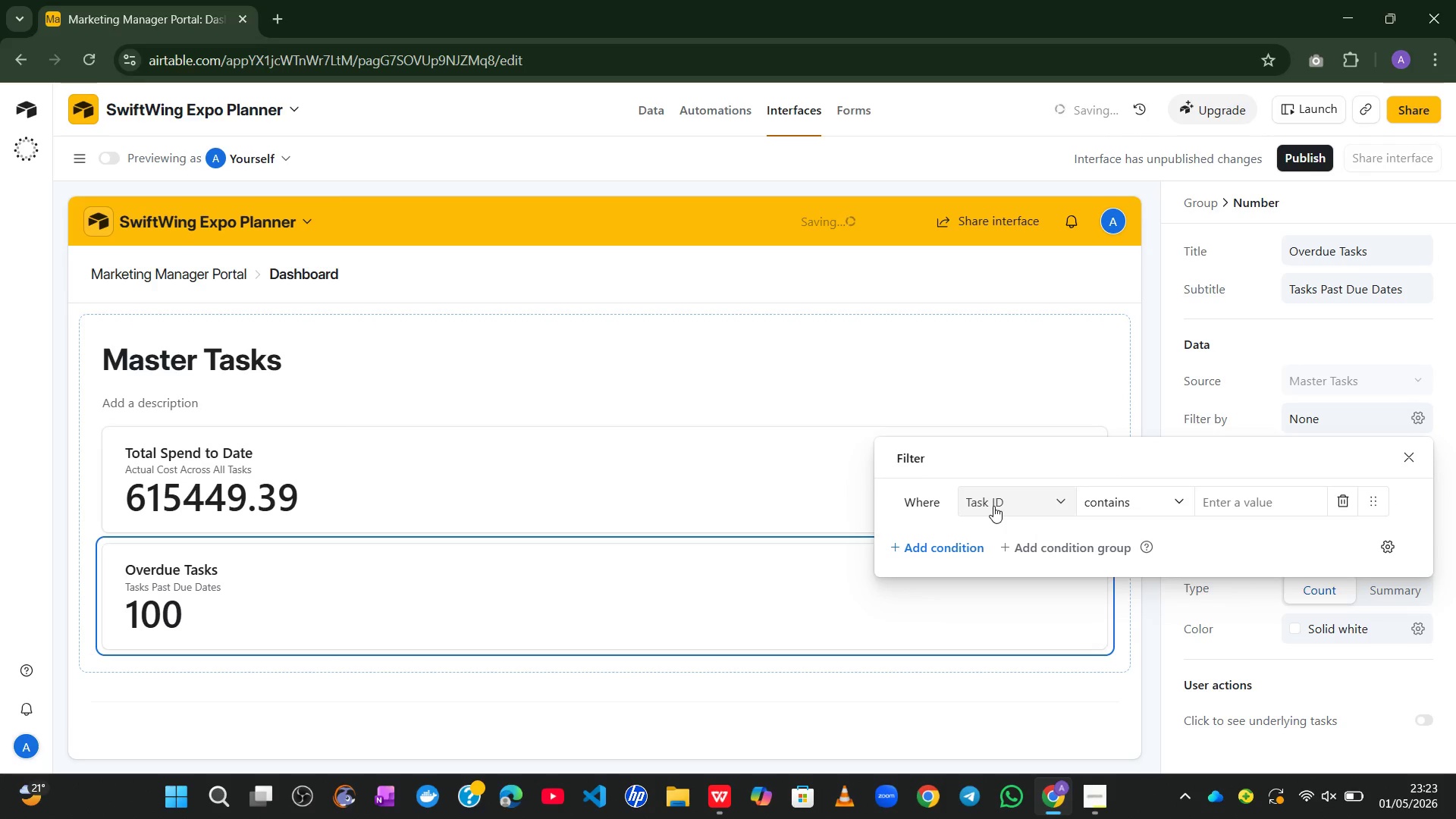 
left_click([1017, 504])
 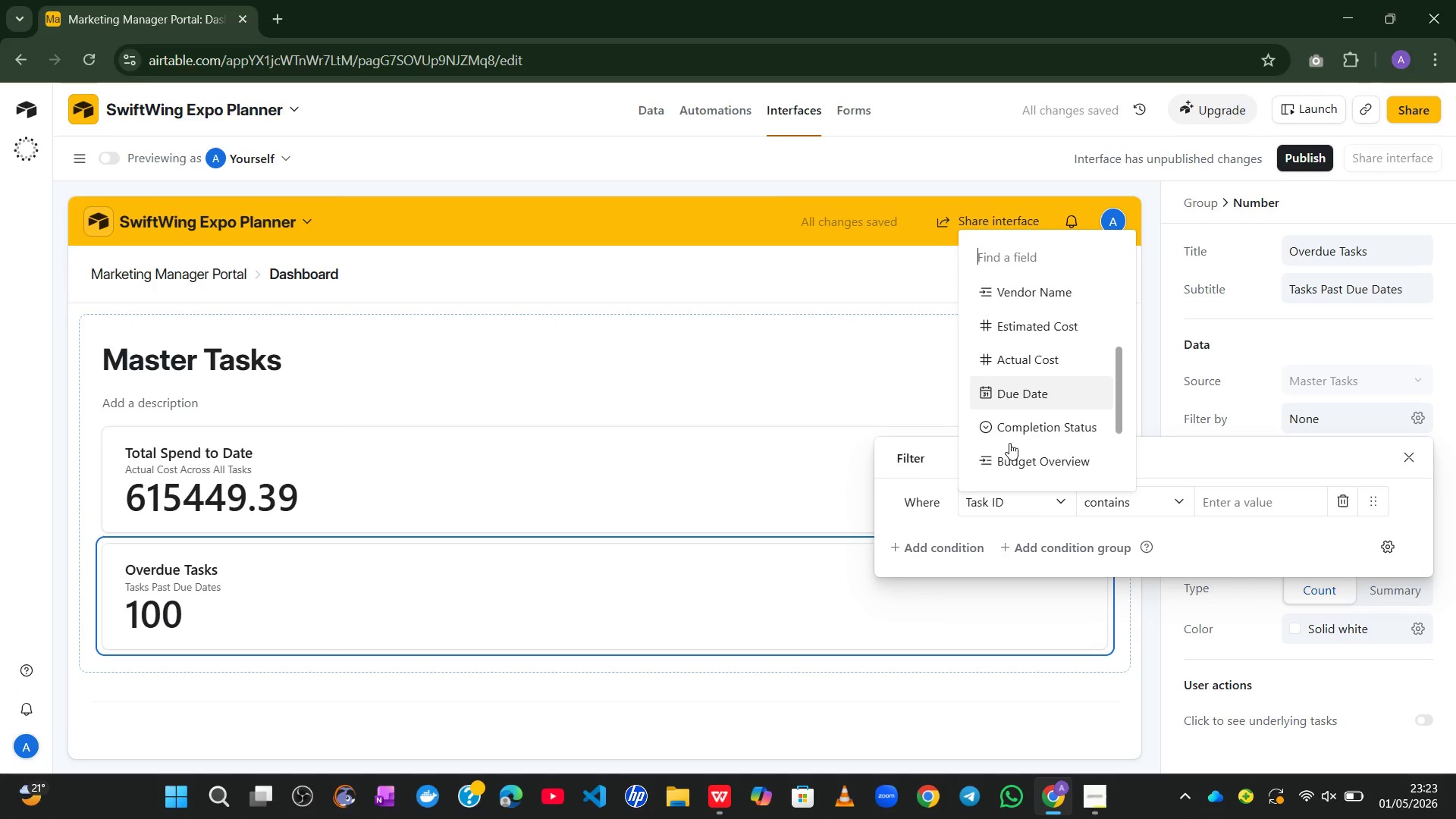 
wait(6.42)
 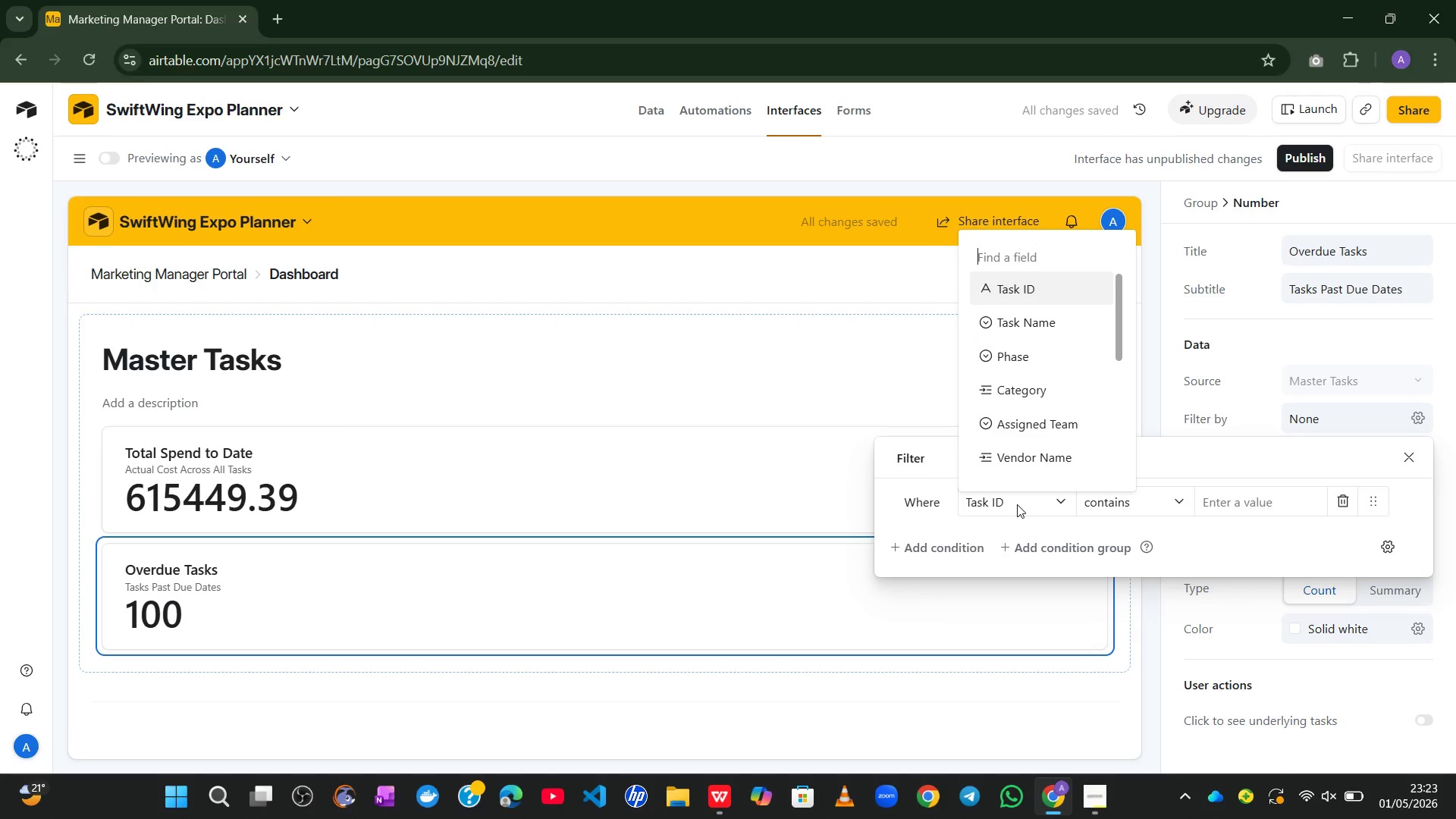 
left_click([1017, 434])
 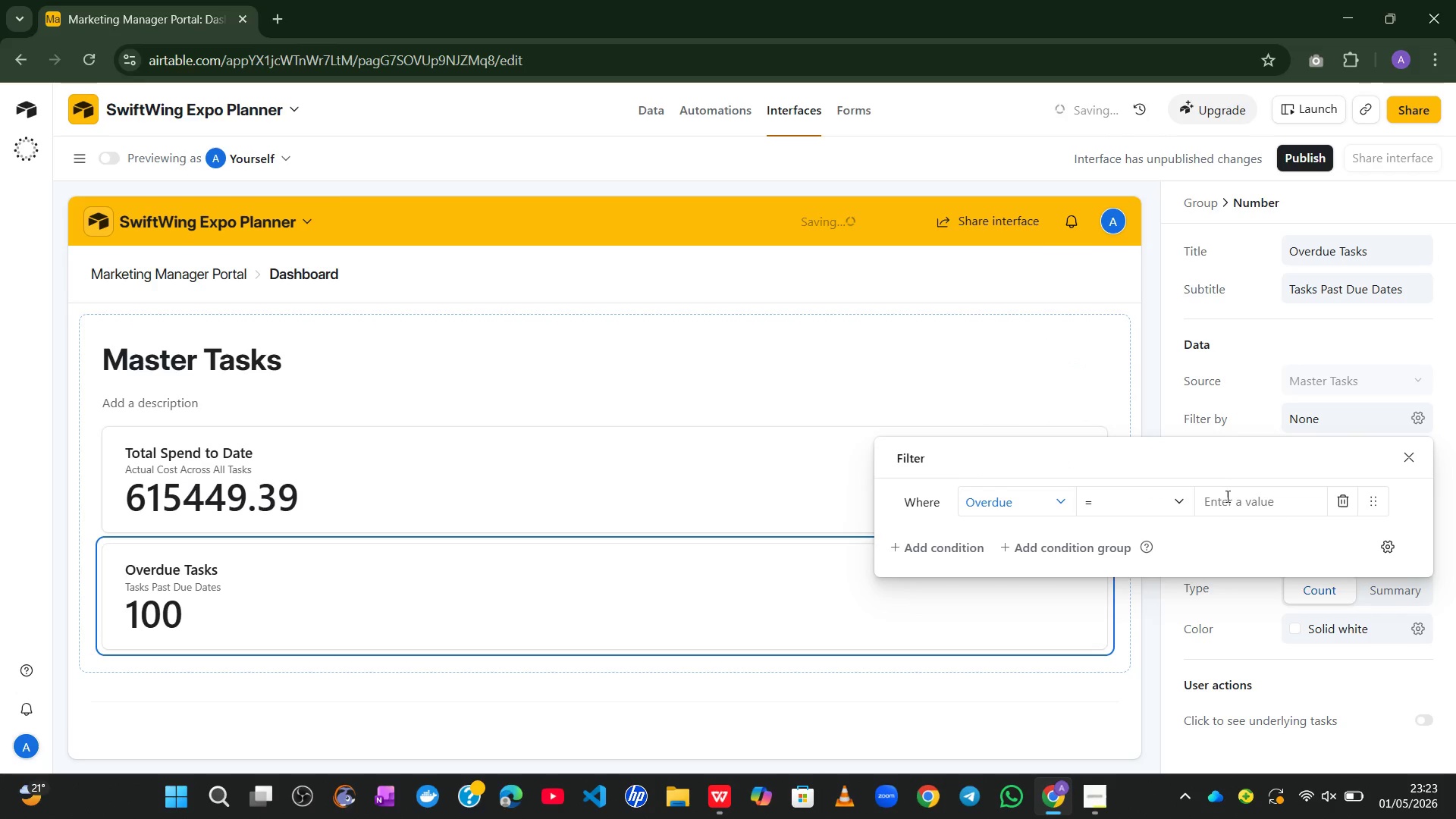 
left_click([1228, 504])
 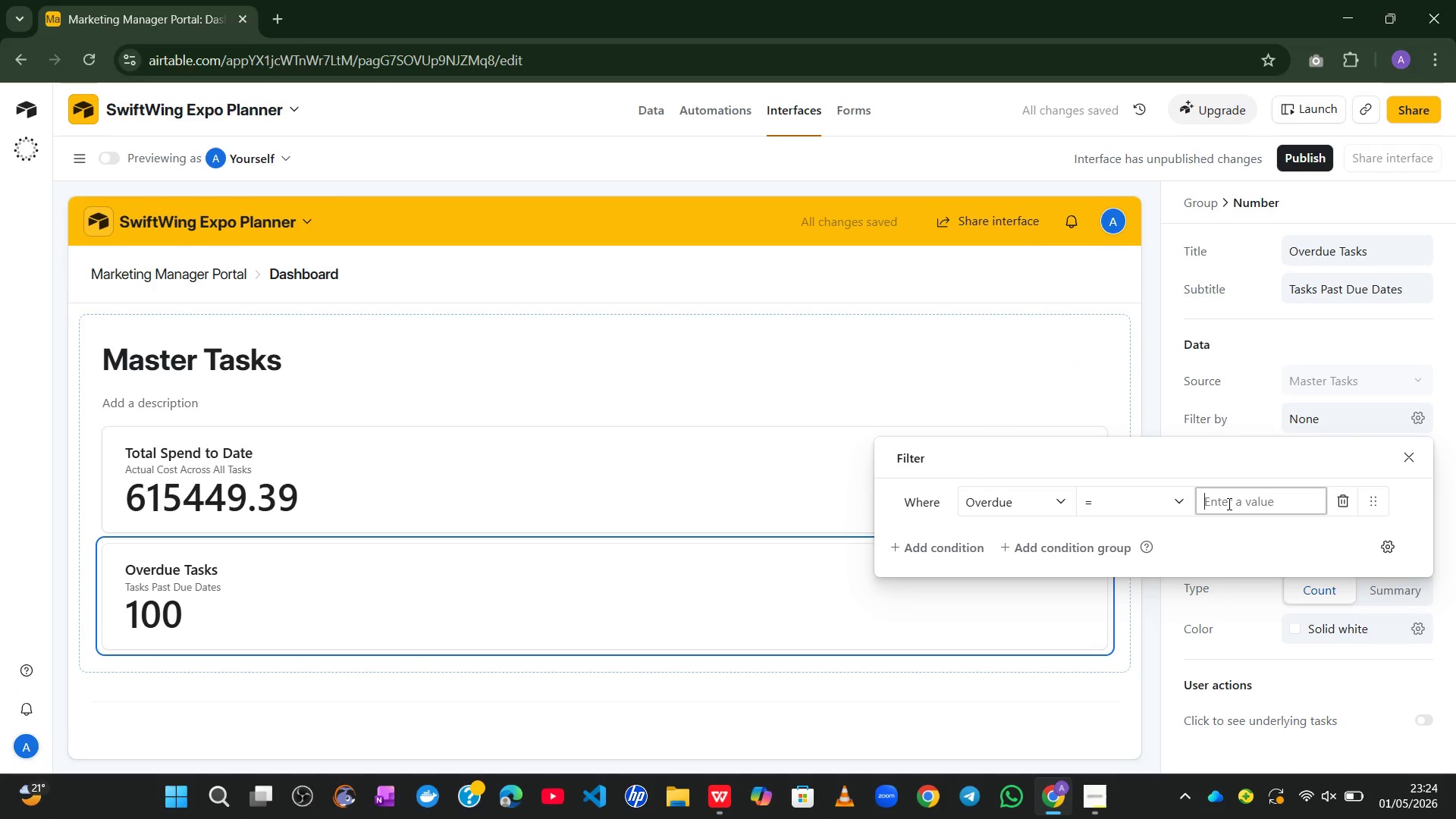 
key(Numpad1)
 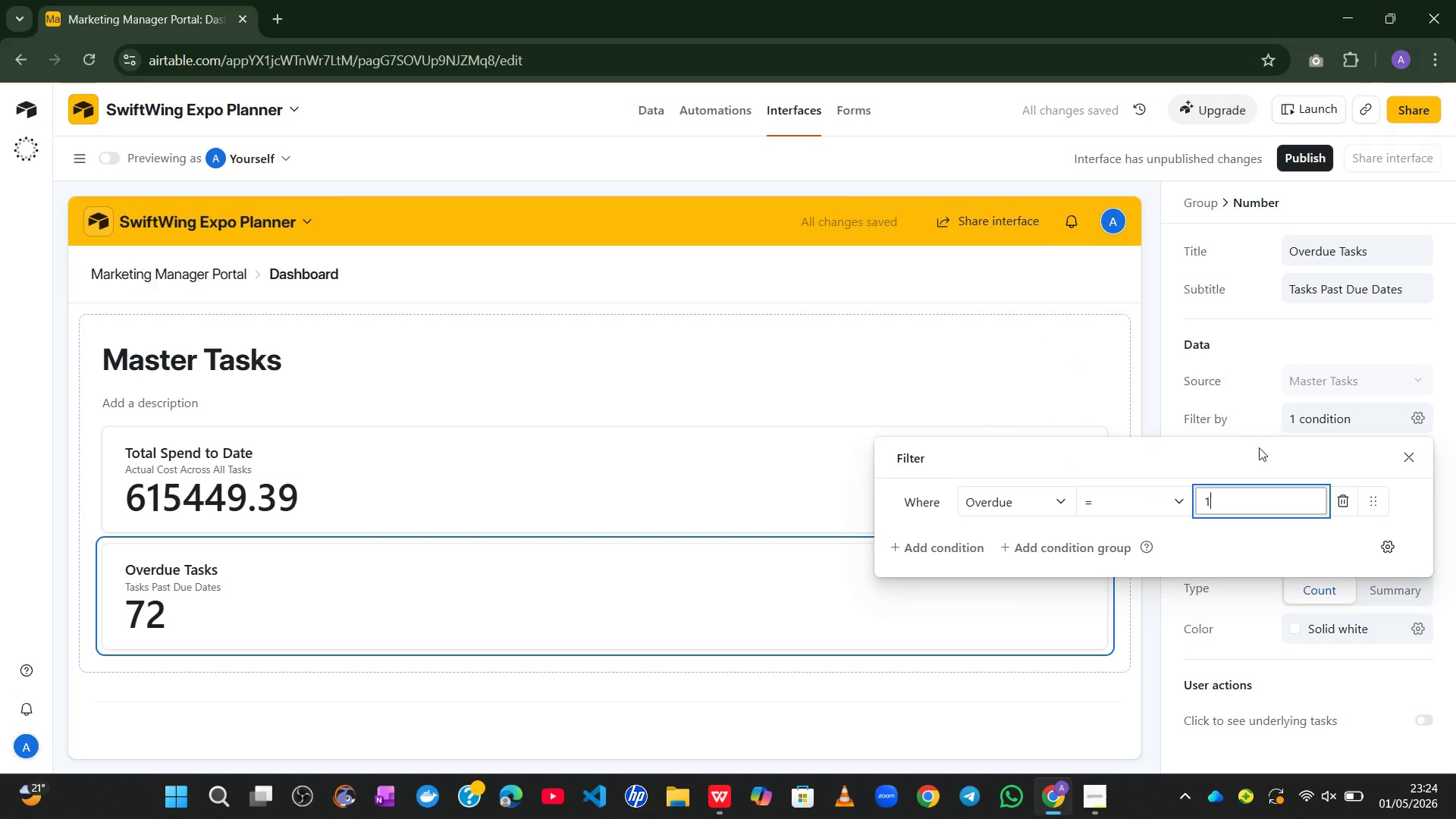 
left_click([1405, 462])
 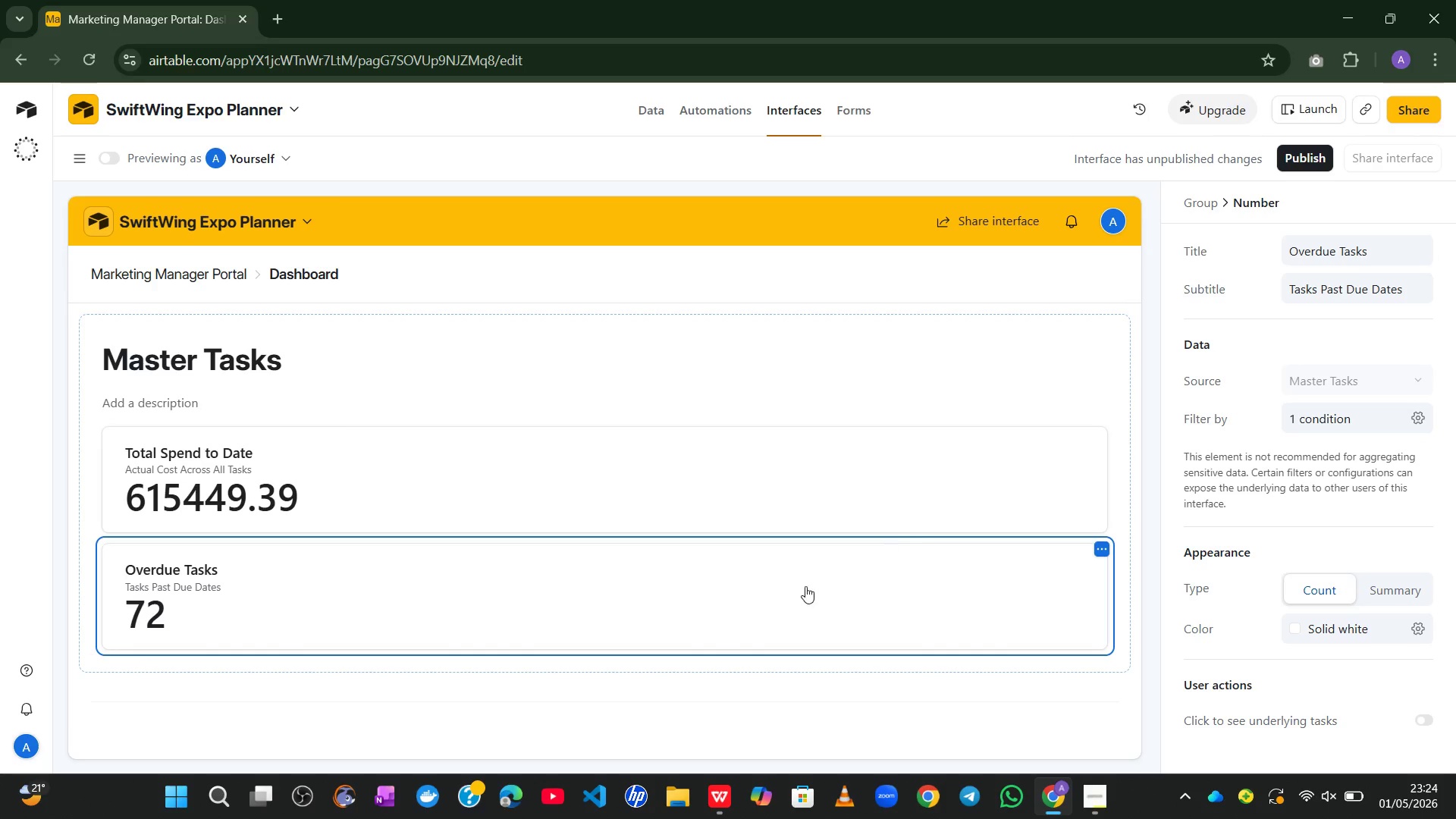 
wait(5.69)
 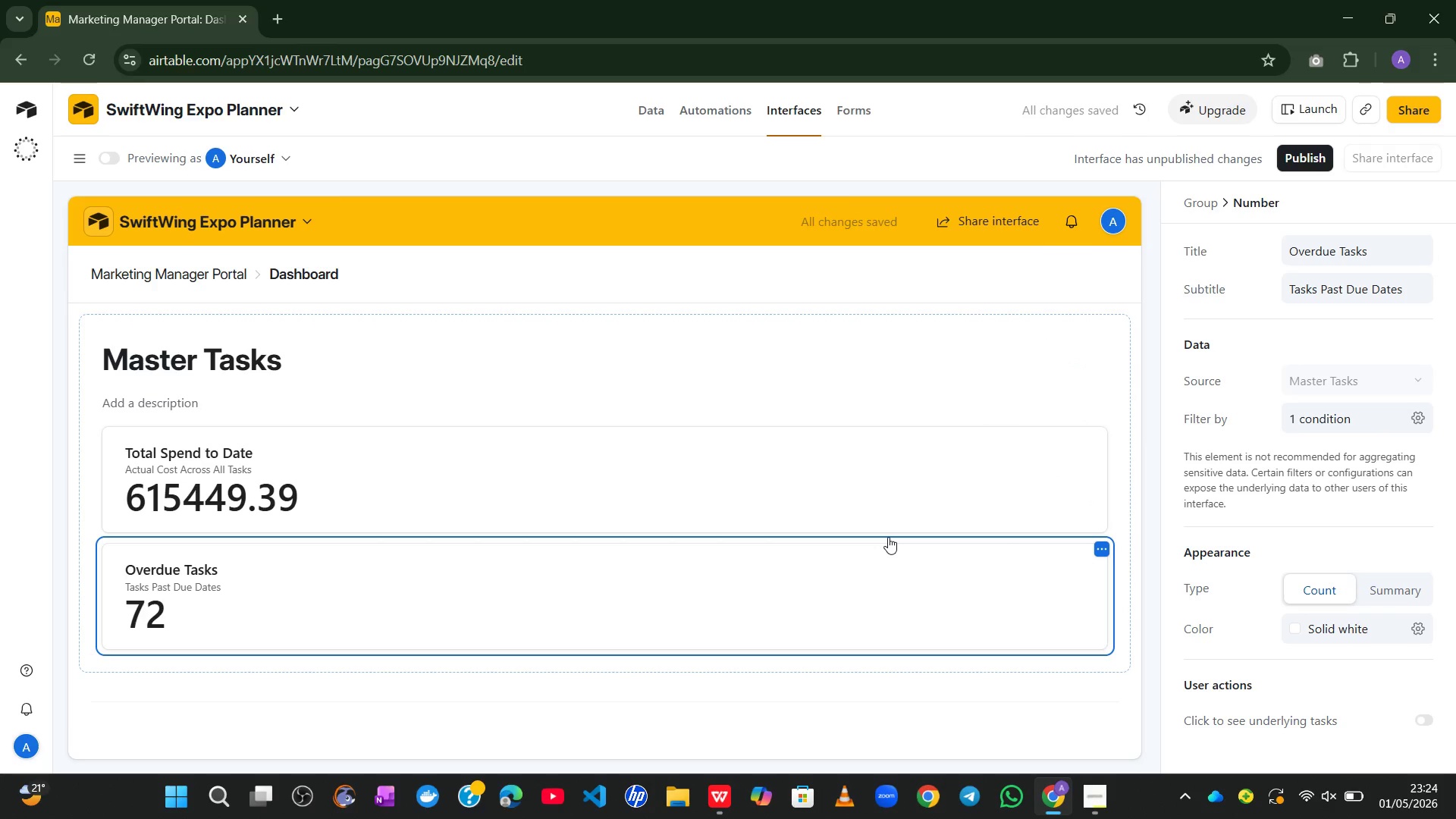 
left_click([1093, 801])